 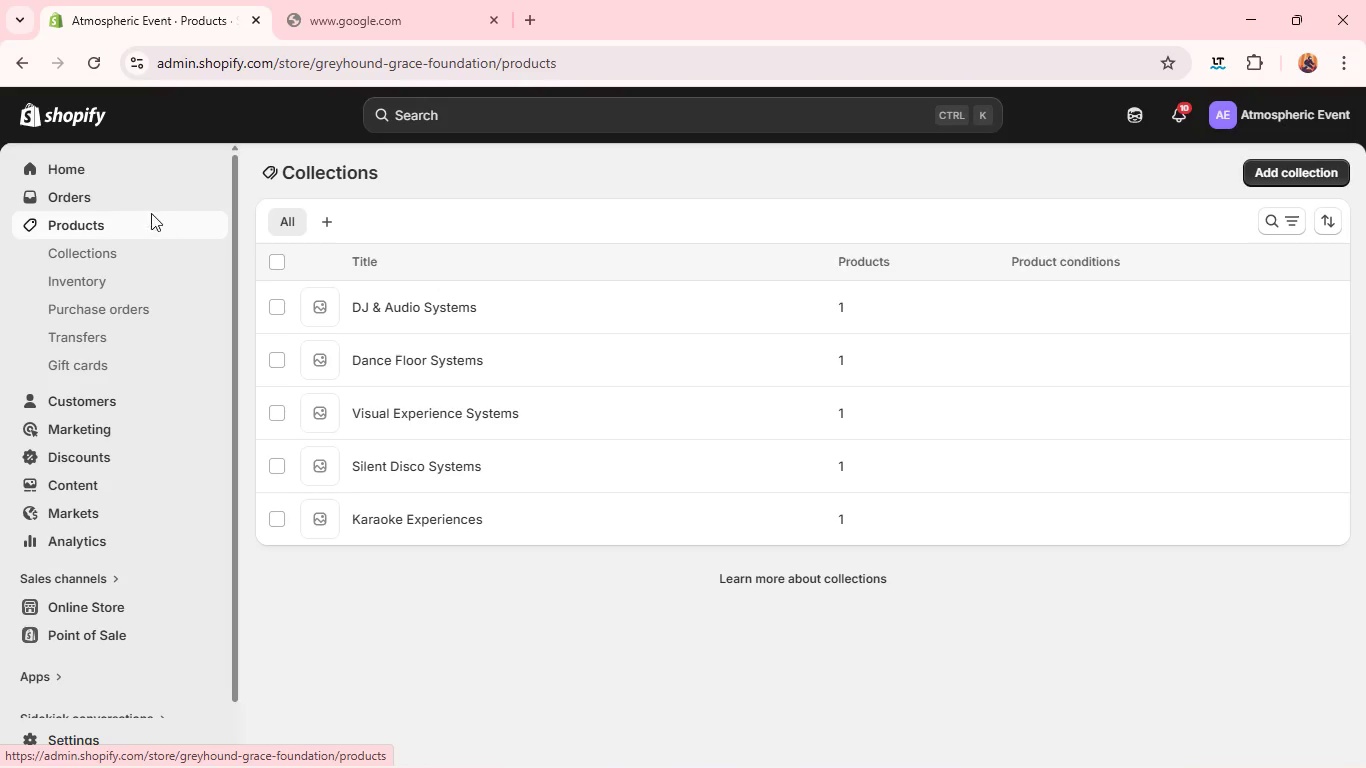 
left_click([353, 505])
 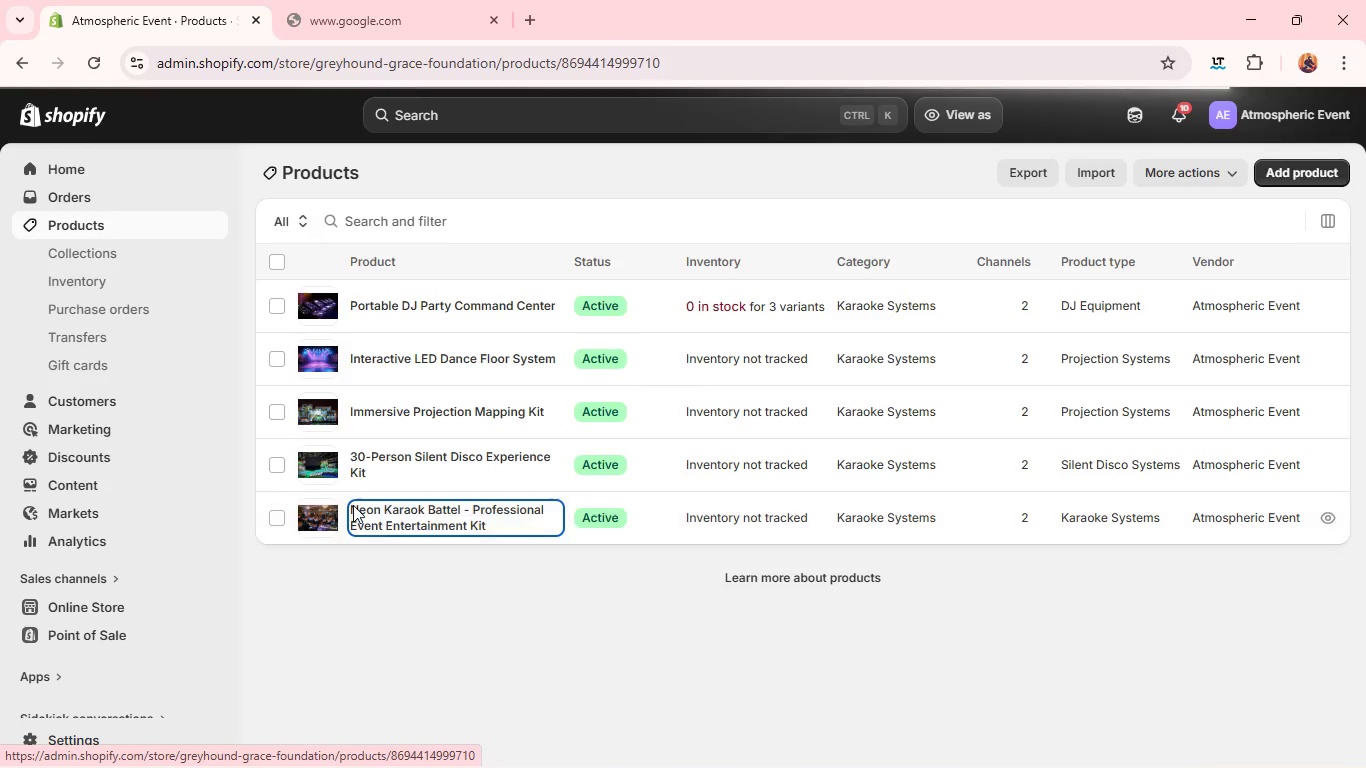 
wait(9.31)
 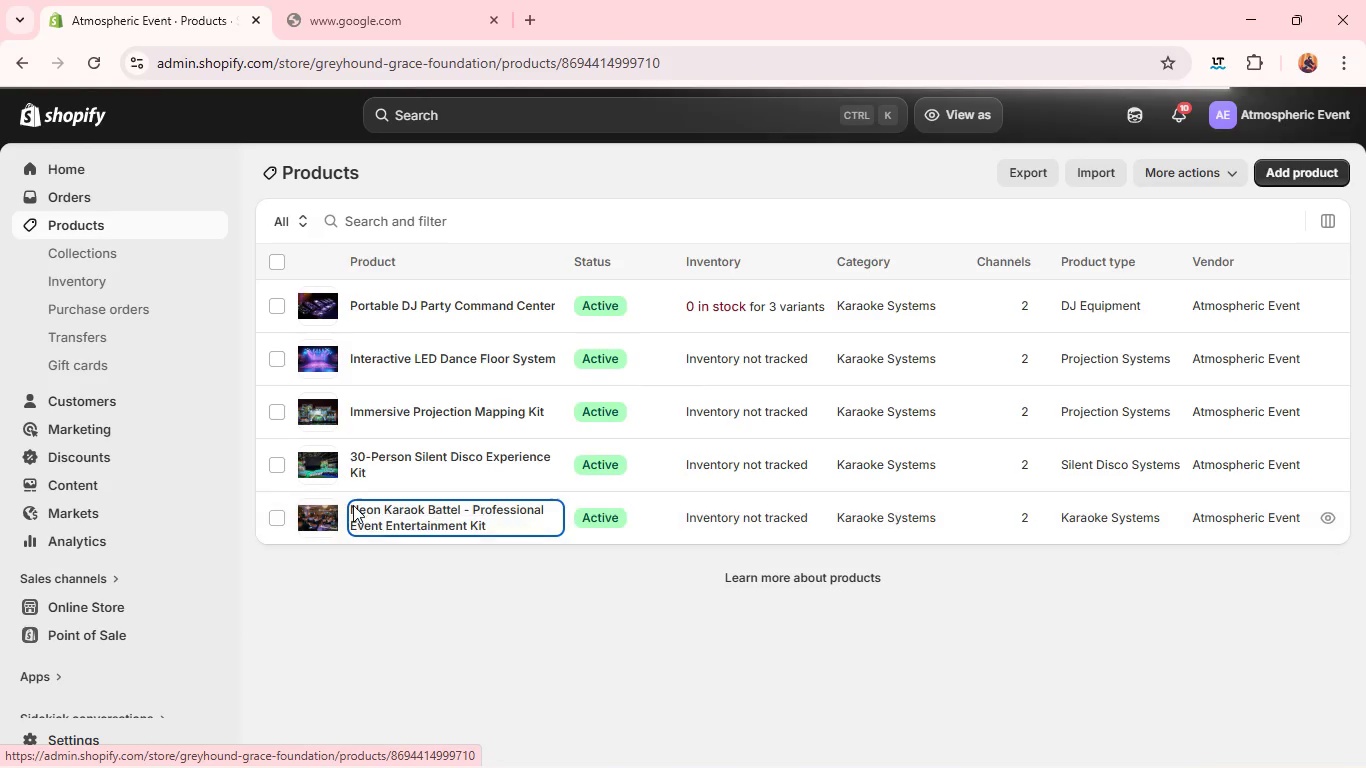 
left_click([1028, 619])
 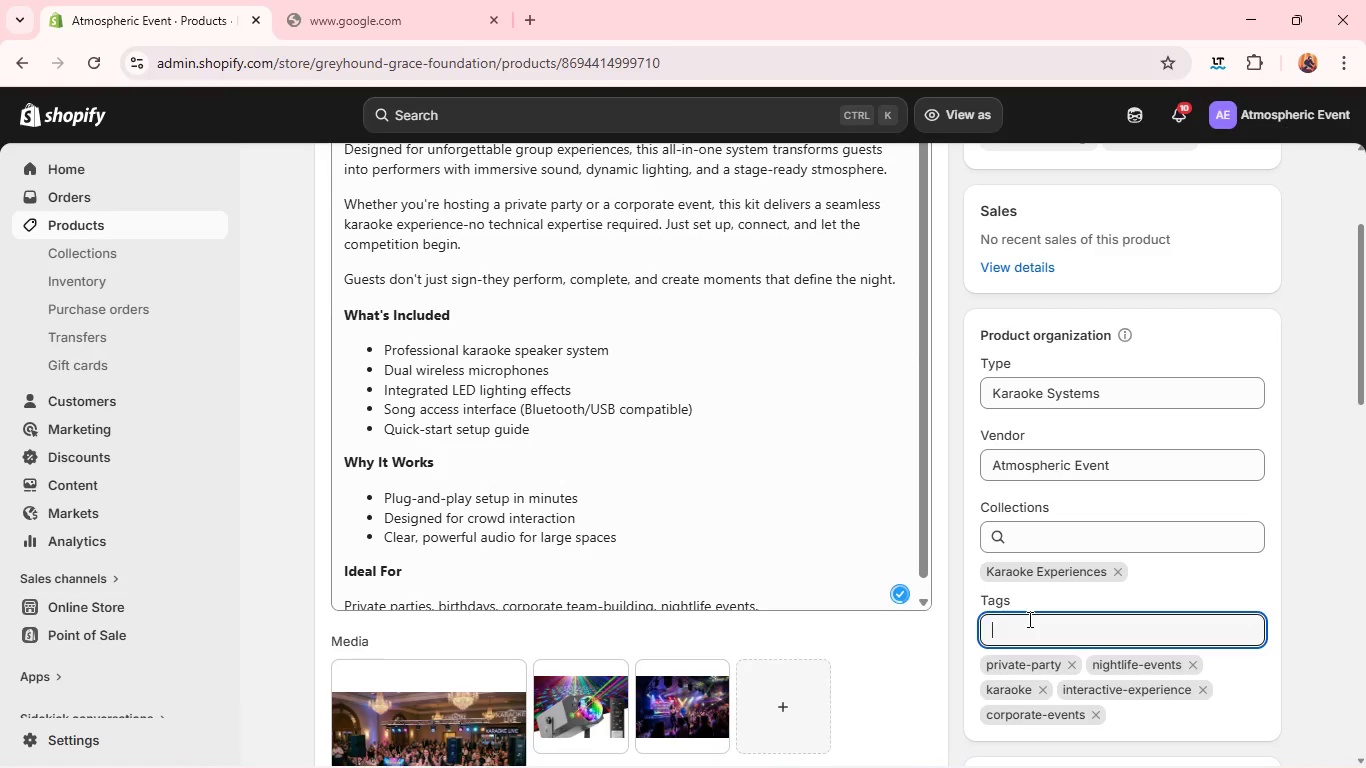 
type(event)
 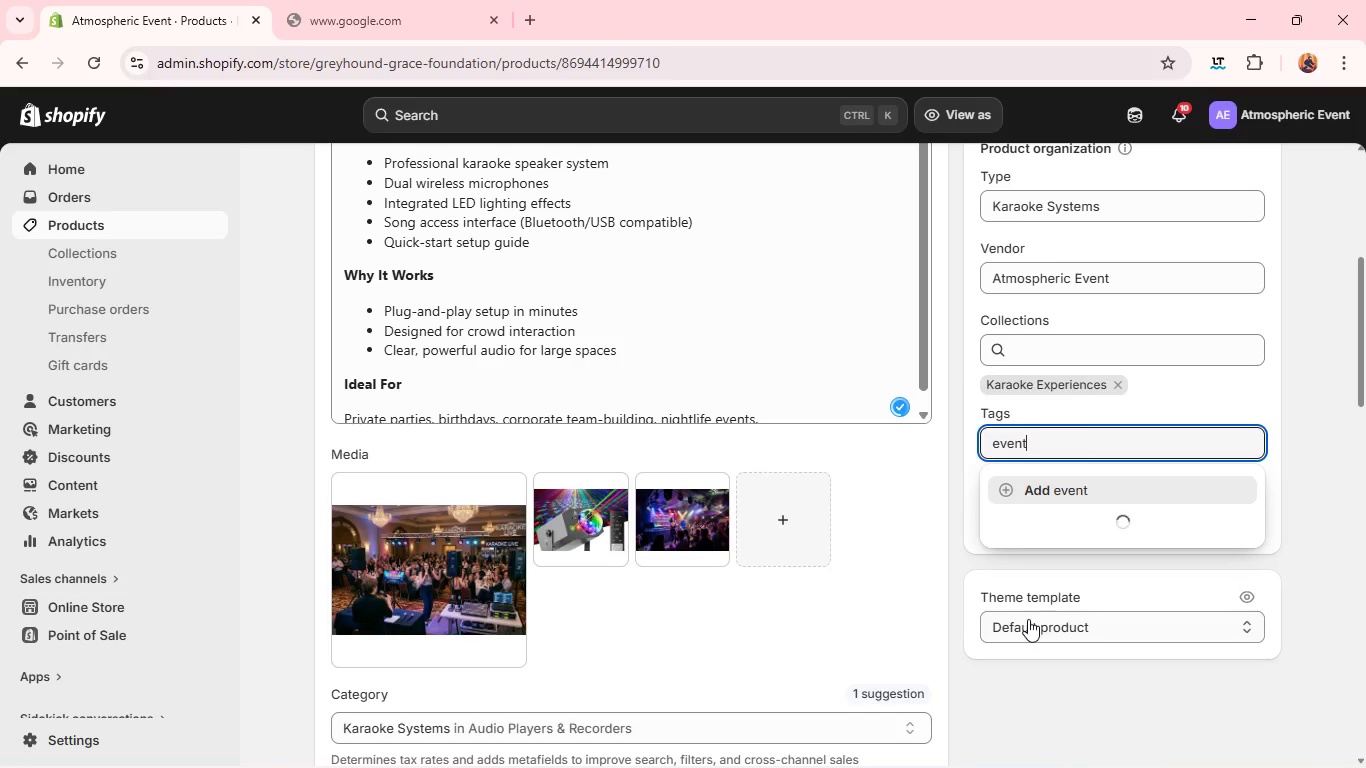 
wait(17.19)
 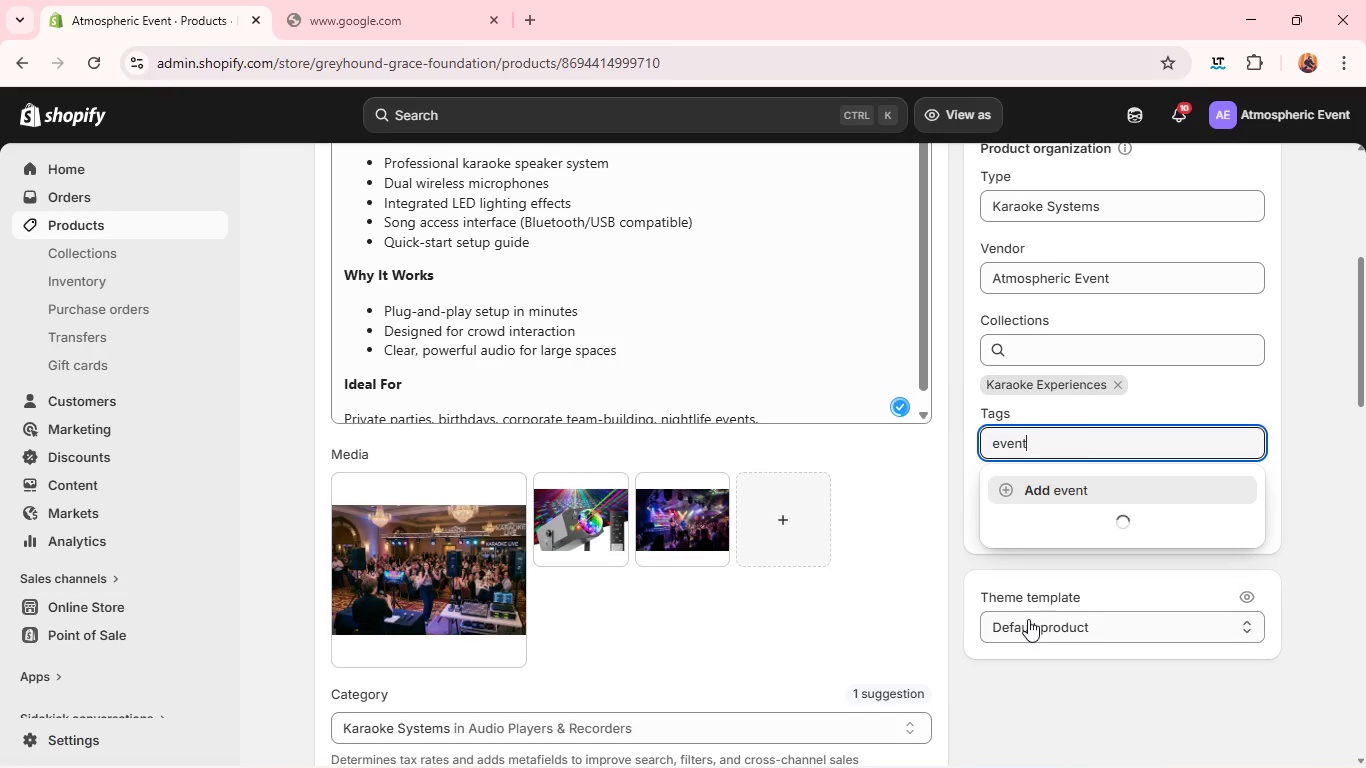 
type(-enter)
 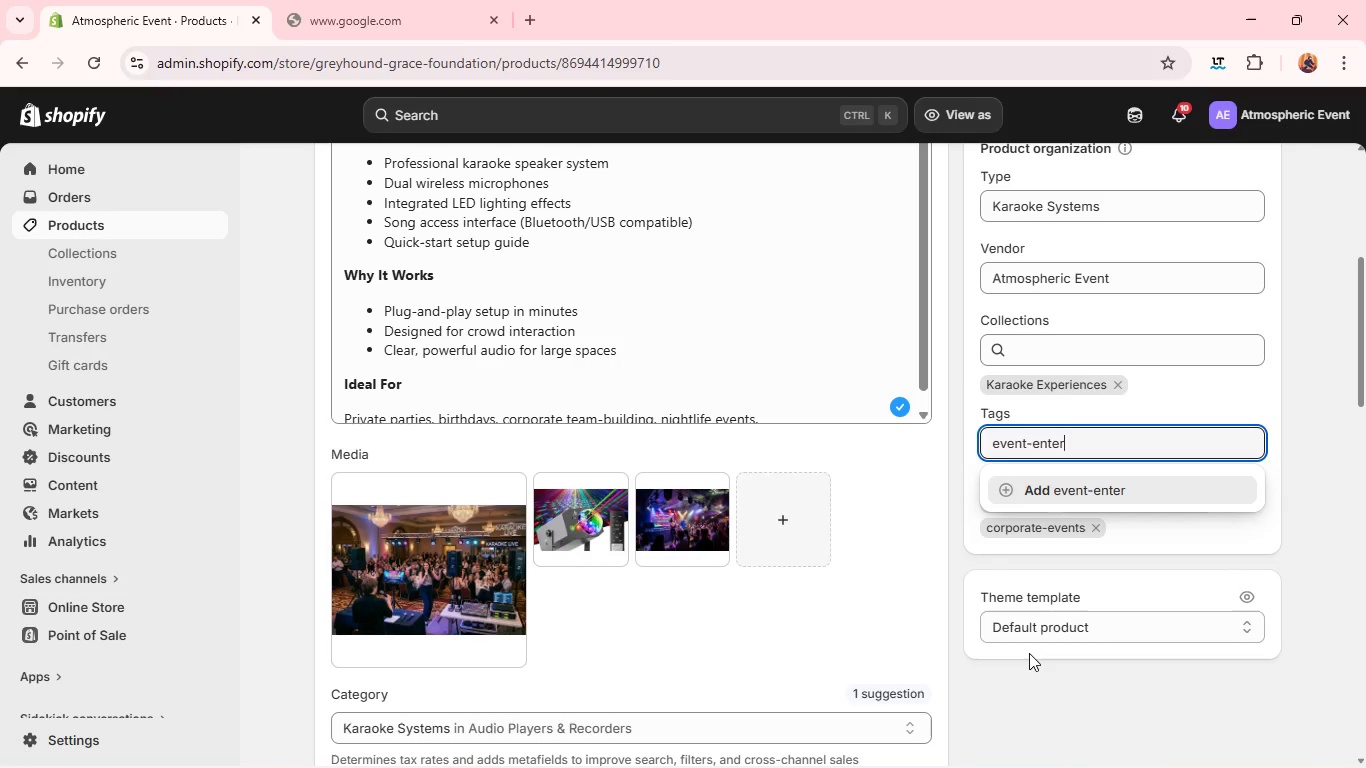 
type(tainment )
 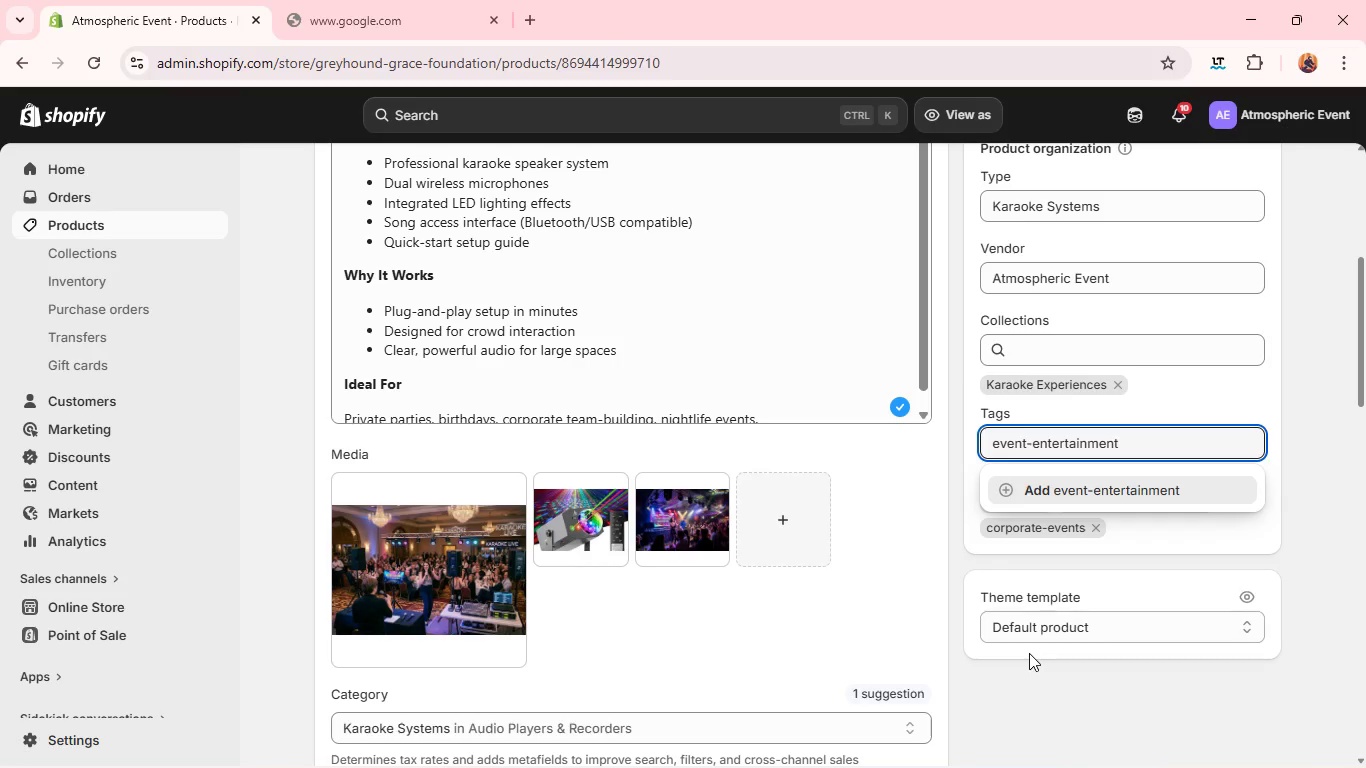 
key(Enter)
 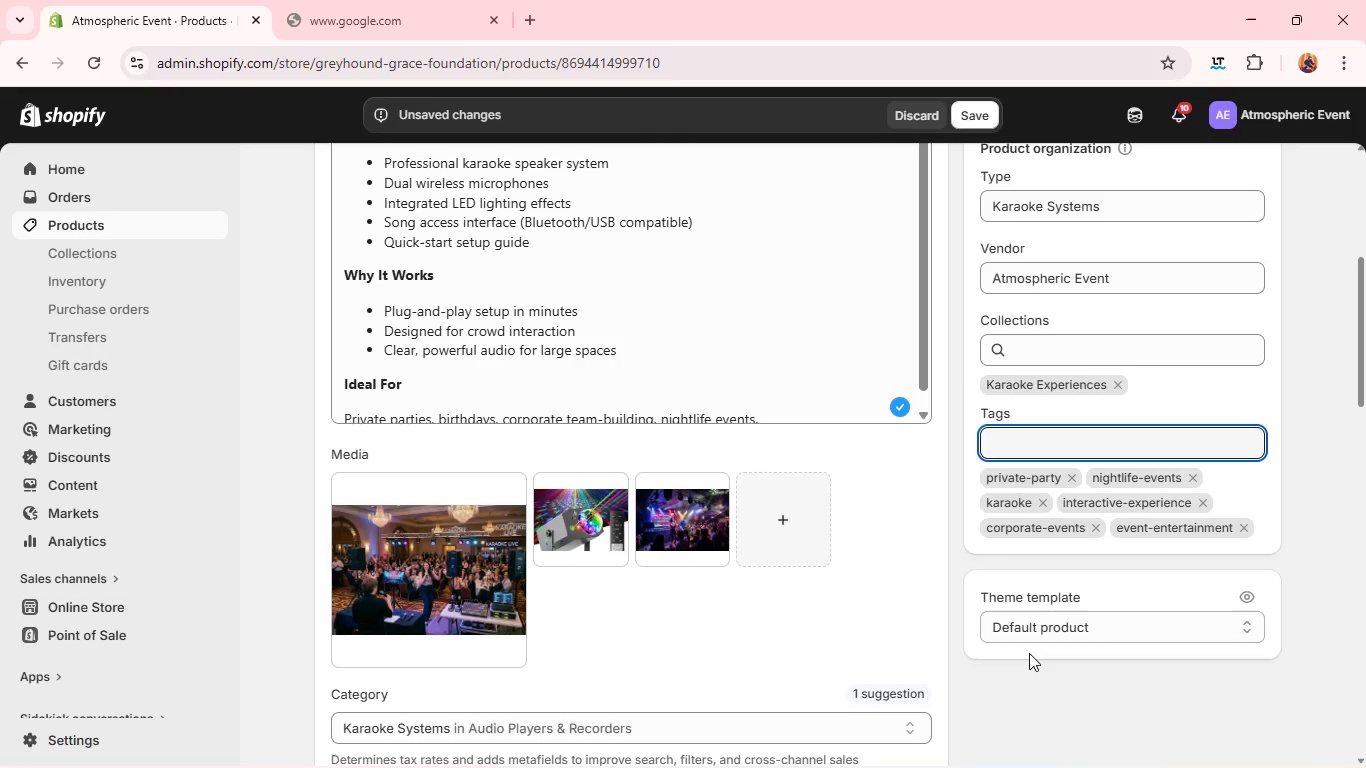 
type(partty)
key(Backspace)
key(Backspace)
type(y=)
key(Backspace)
type(-kit)
 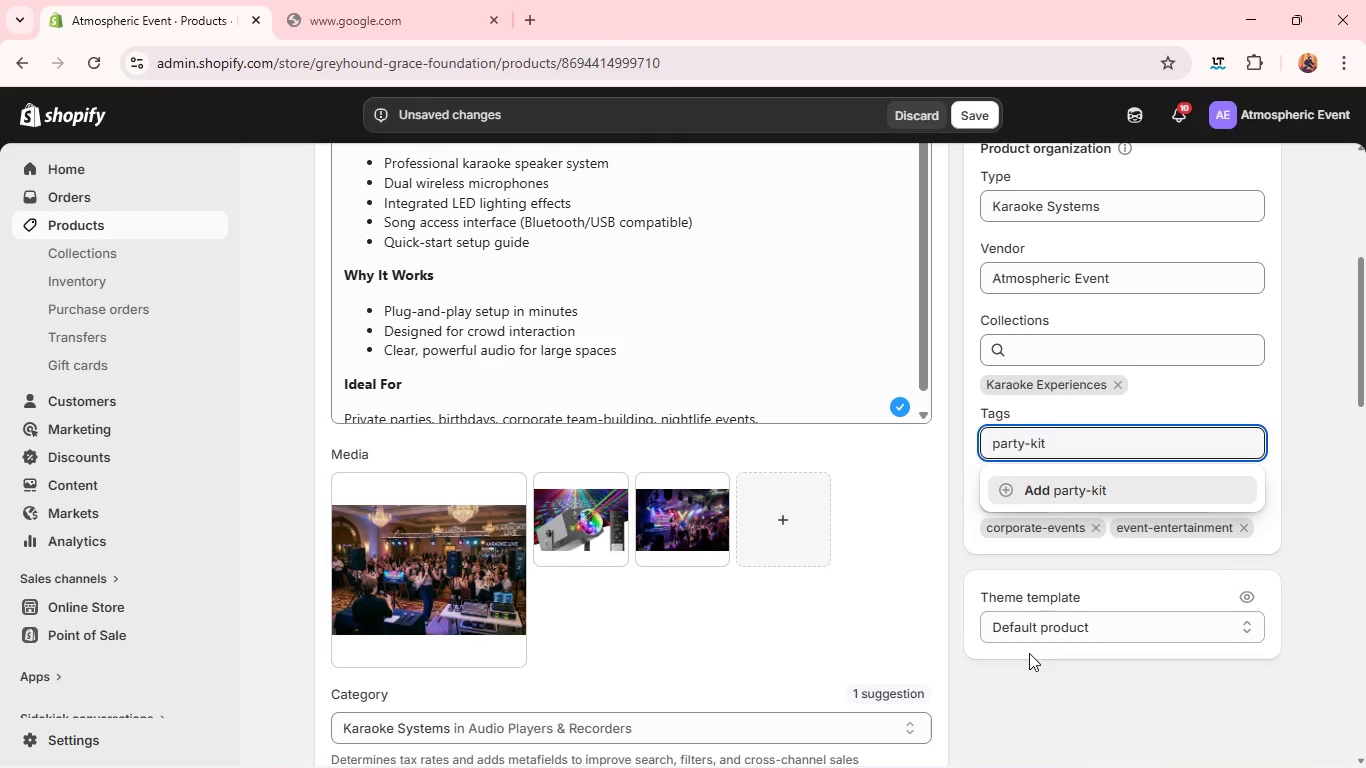 
key(Enter)
 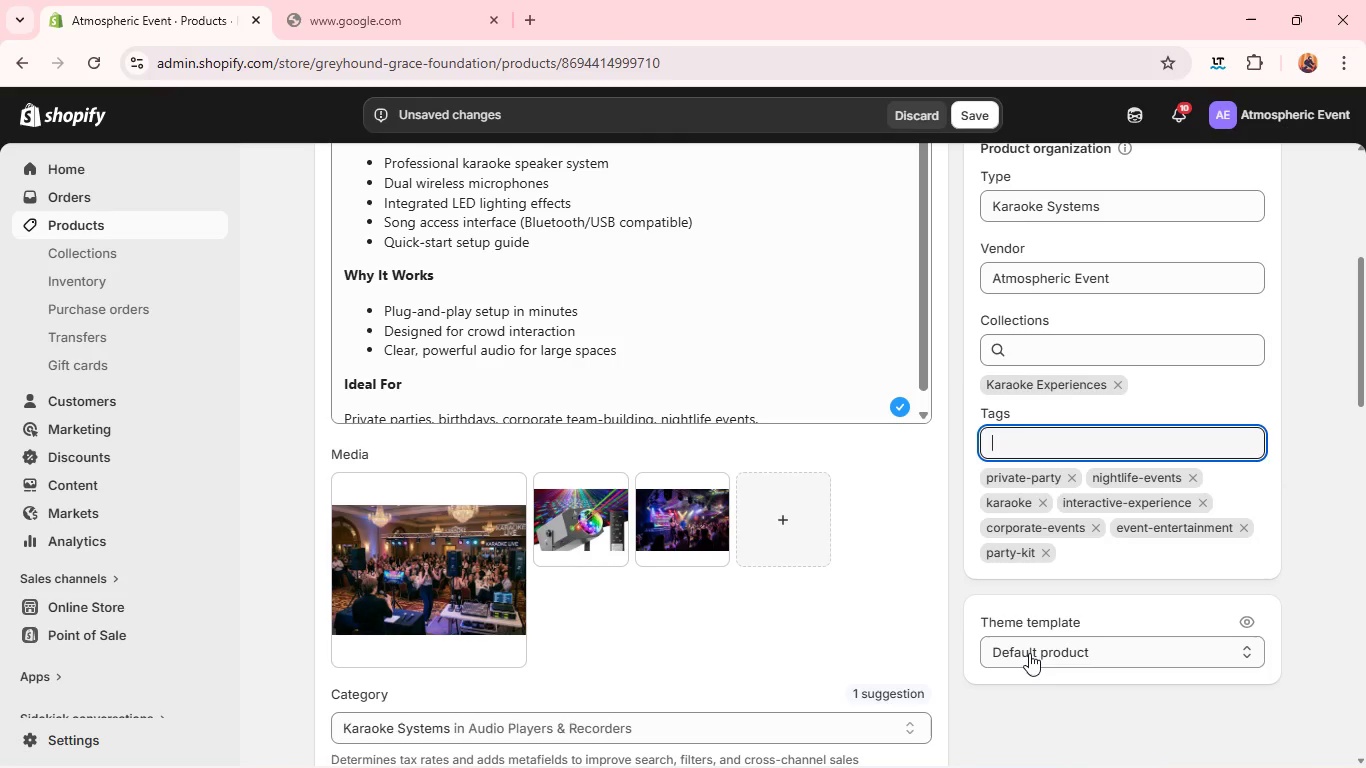 
wait(5.59)
 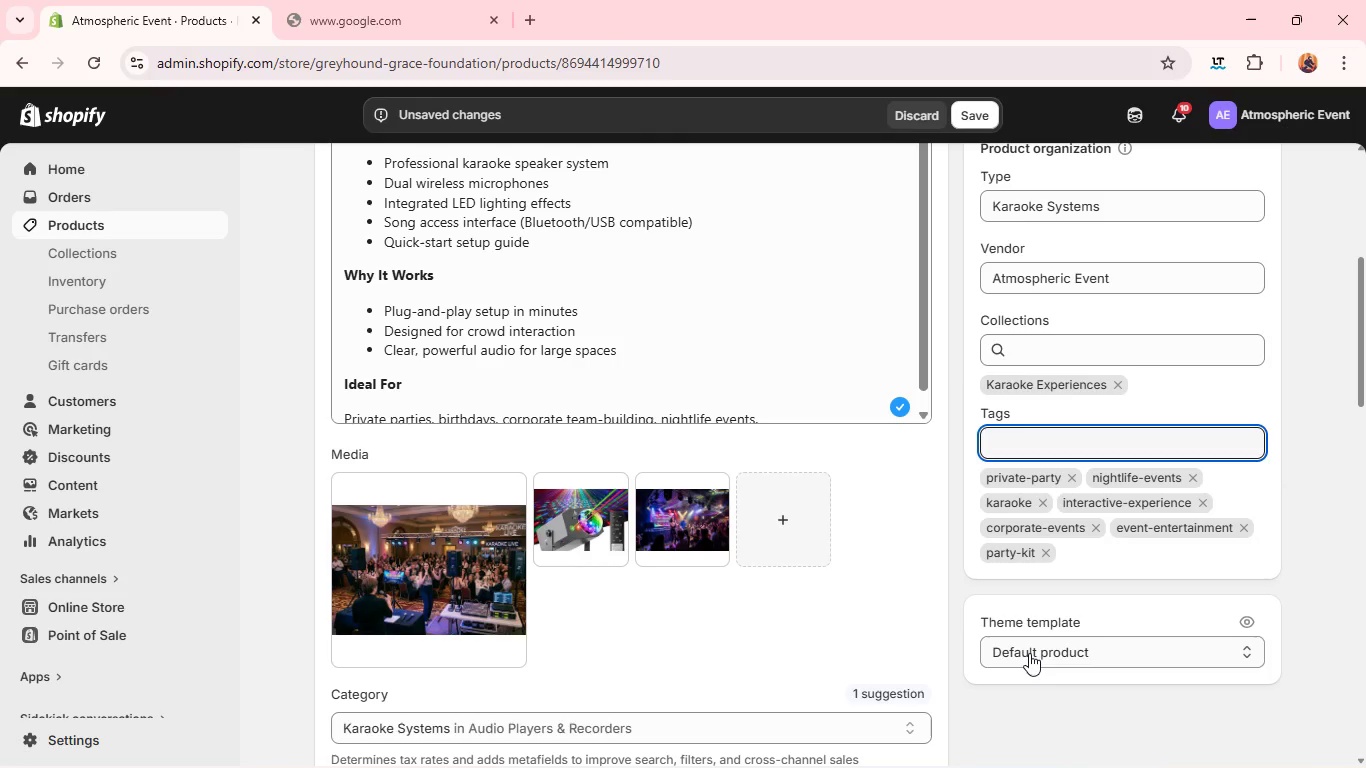 
type(premium)
 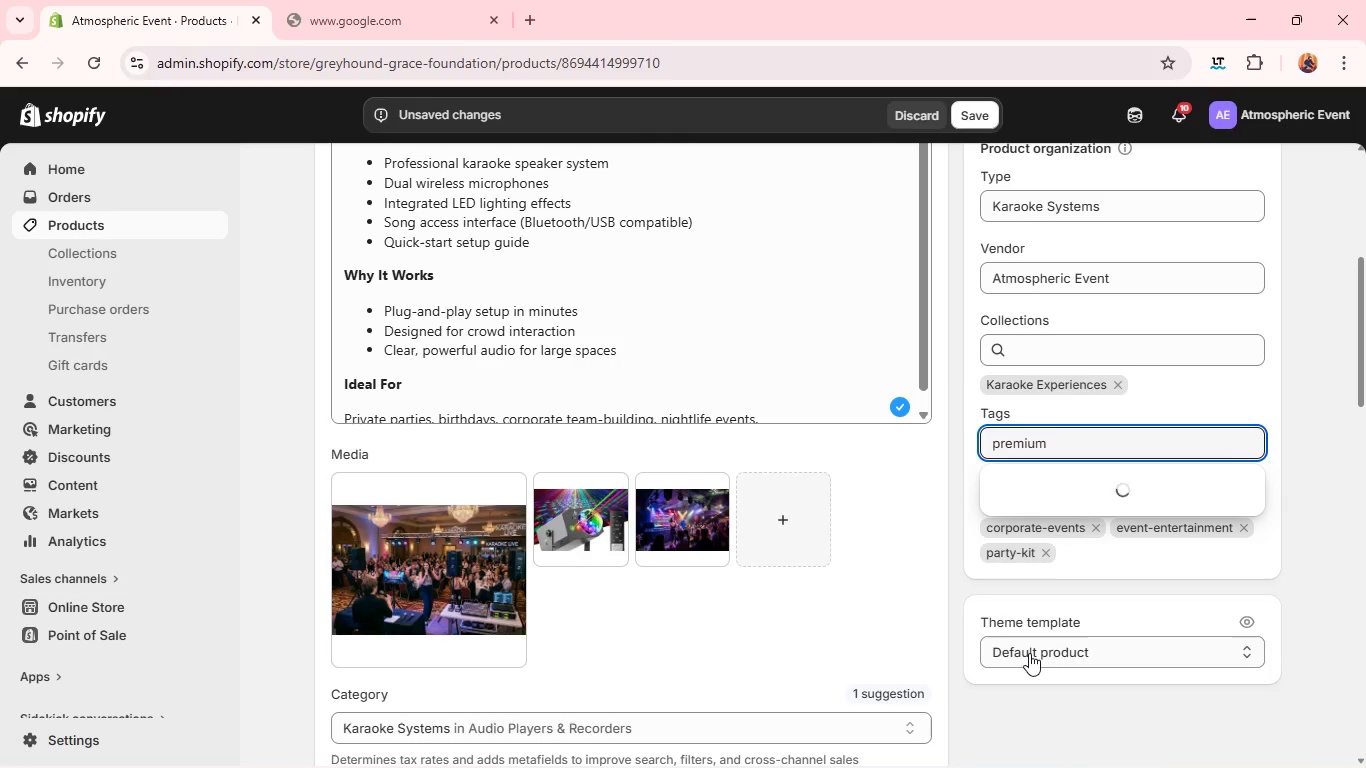 
type(-bund)
 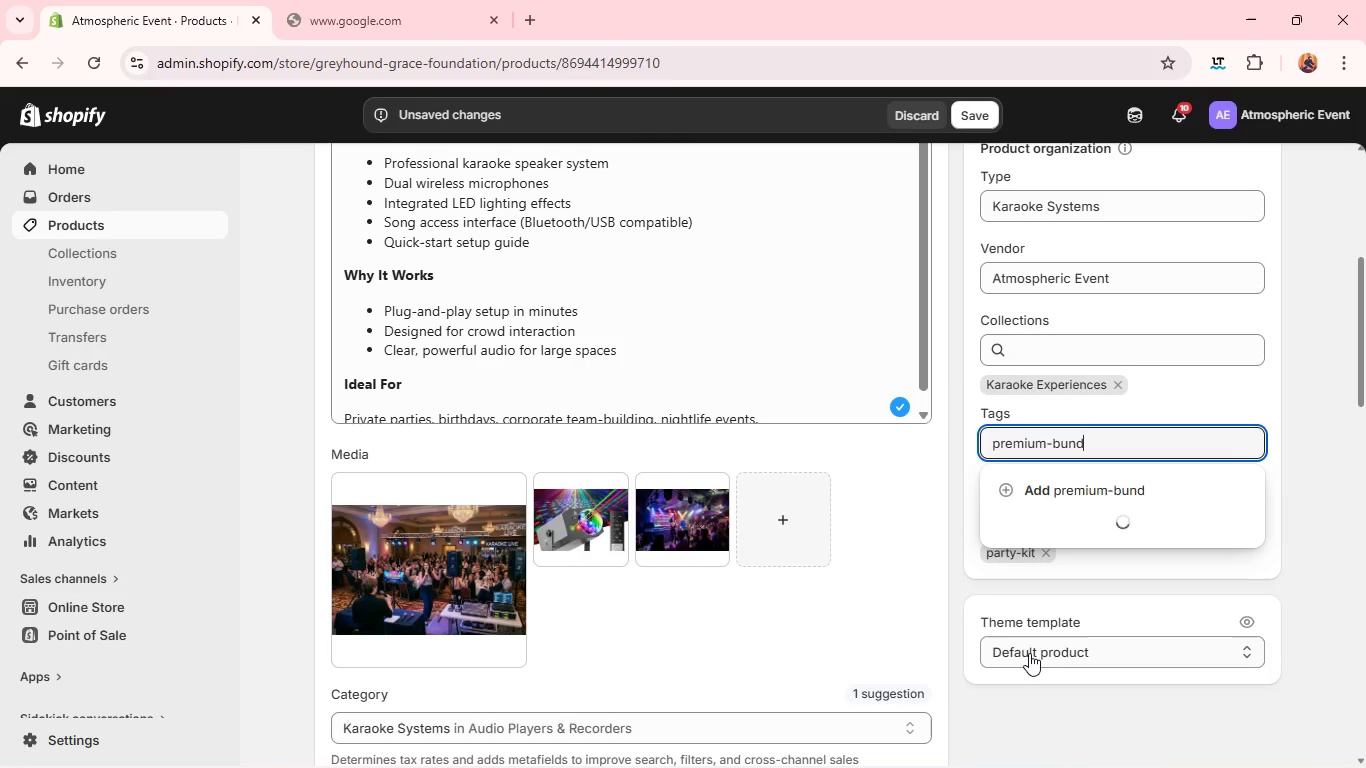 
type(le)
 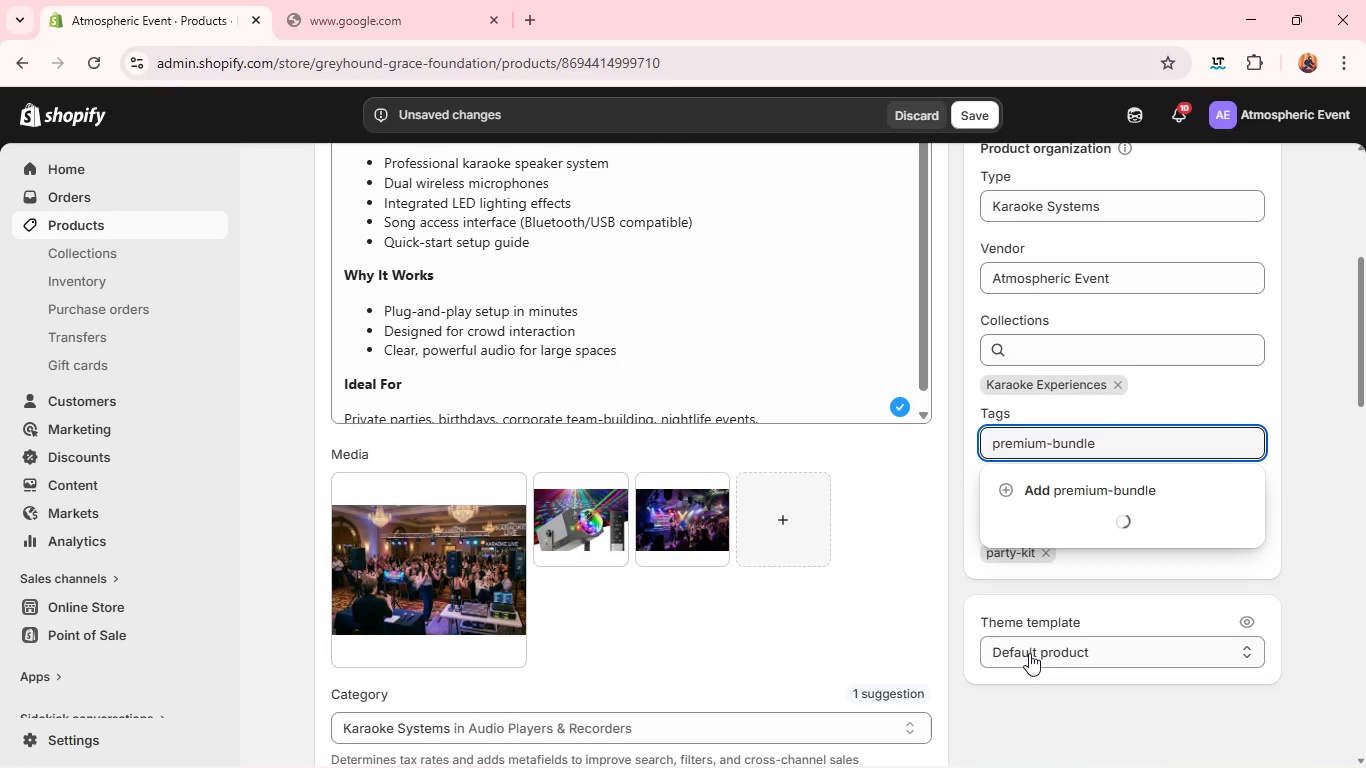 
wait(9.3)
 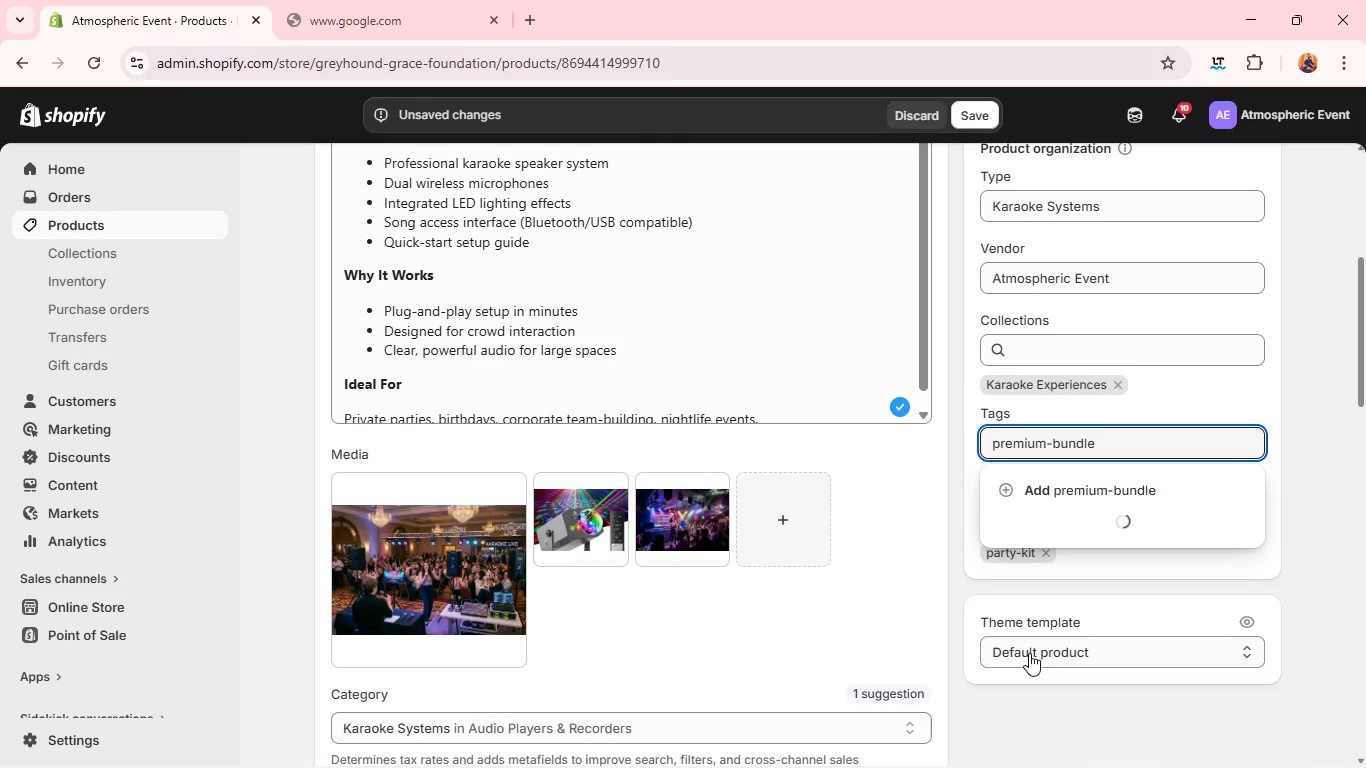 
key(Enter)
 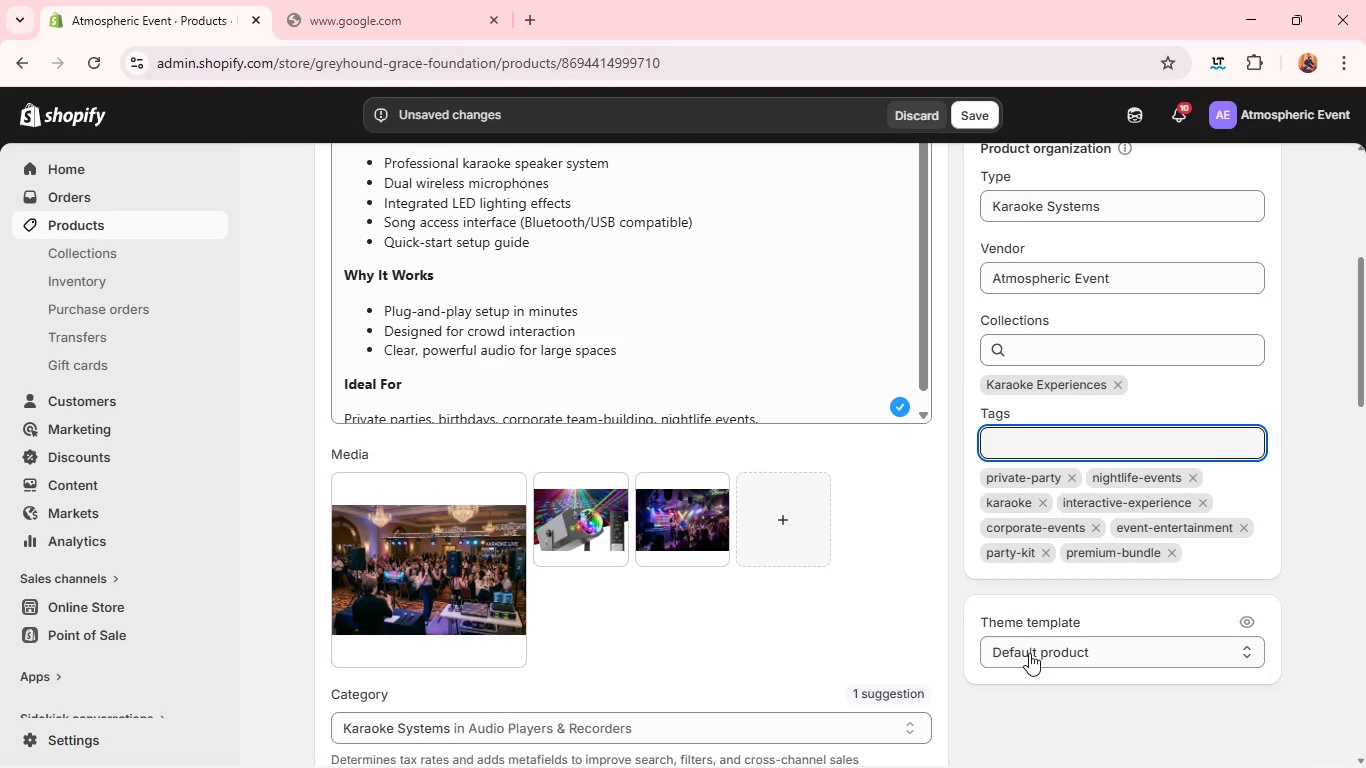 
type(night)
 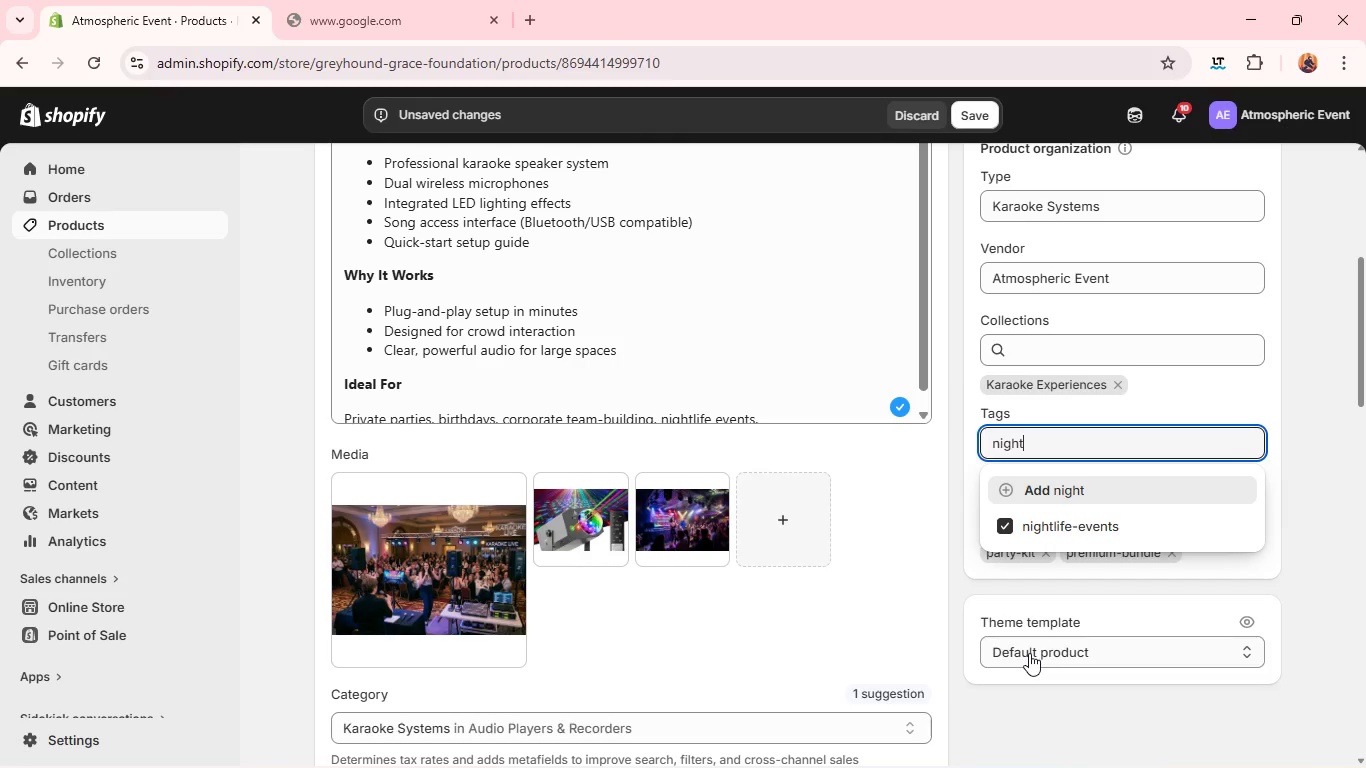 
key(Enter)
 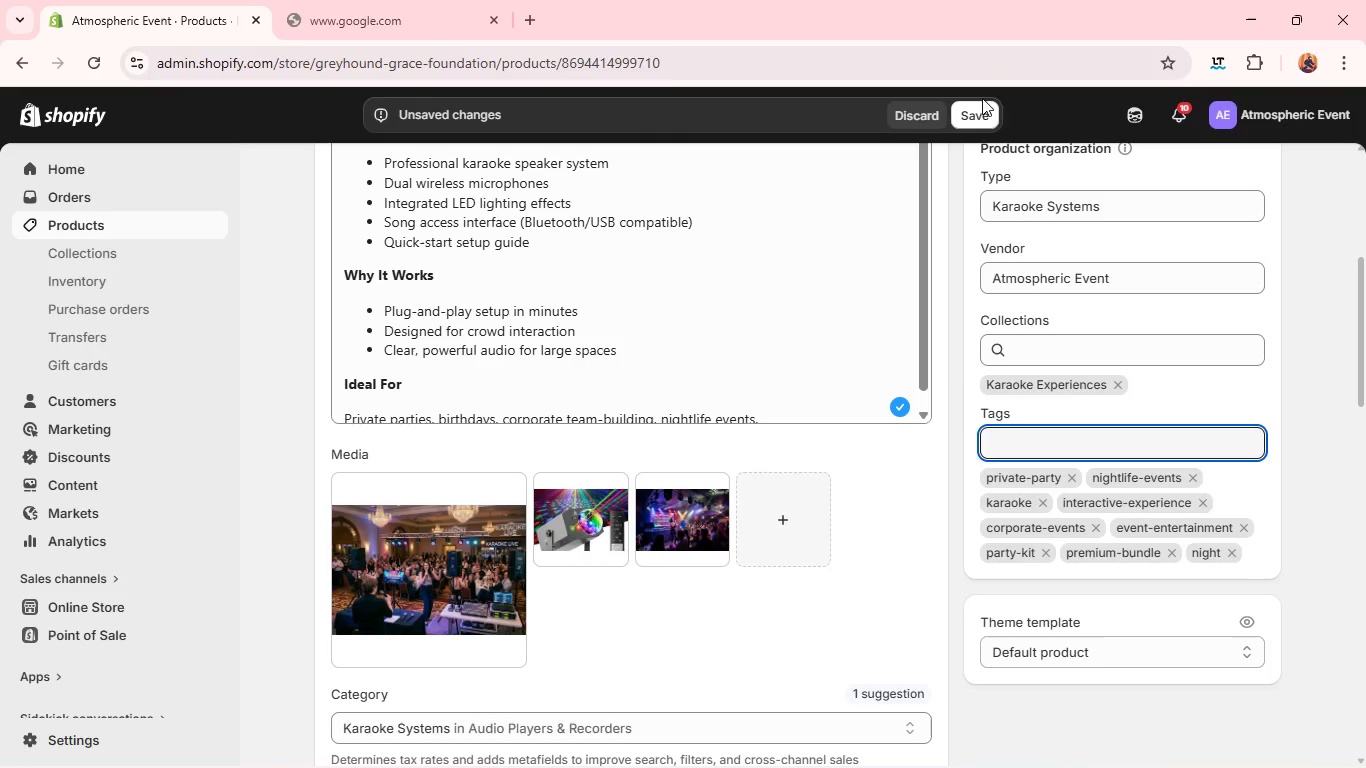 
left_click([980, 104])
 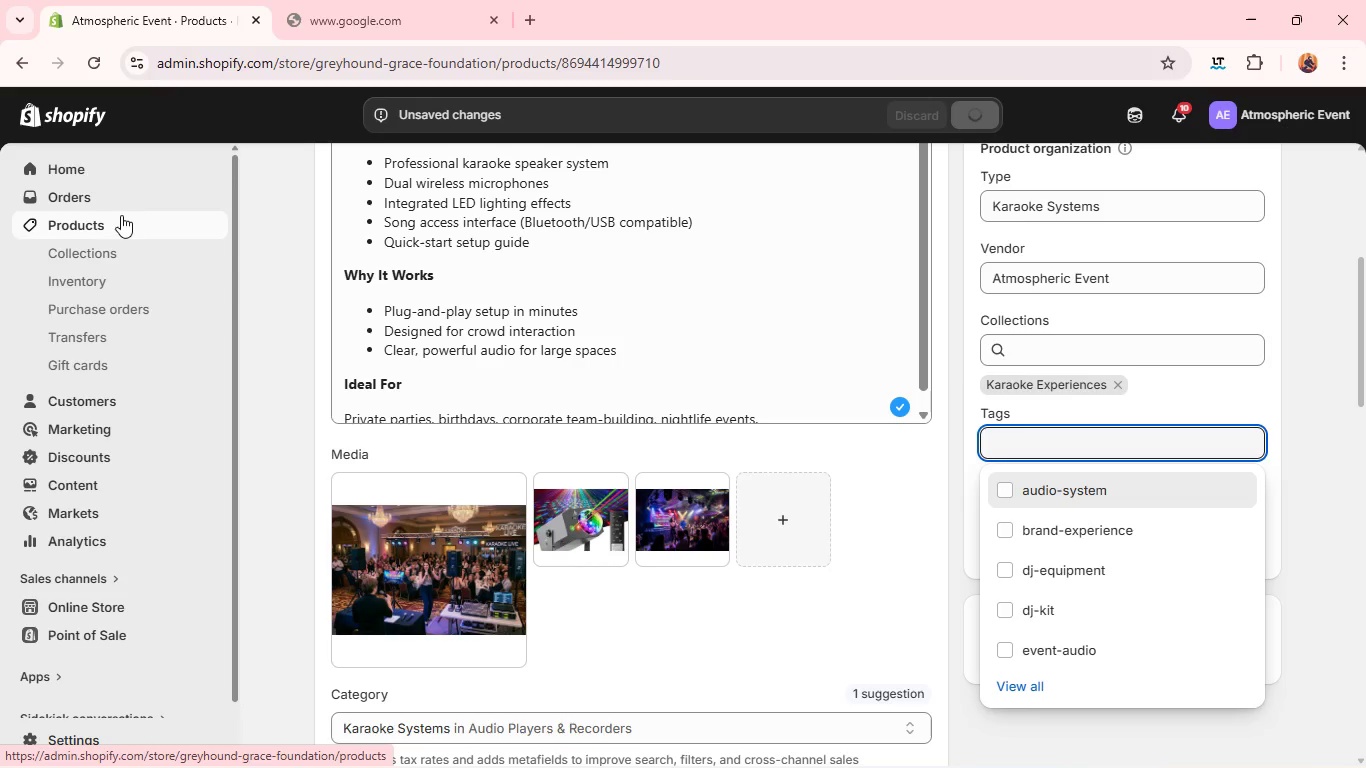 
wait(12.11)
 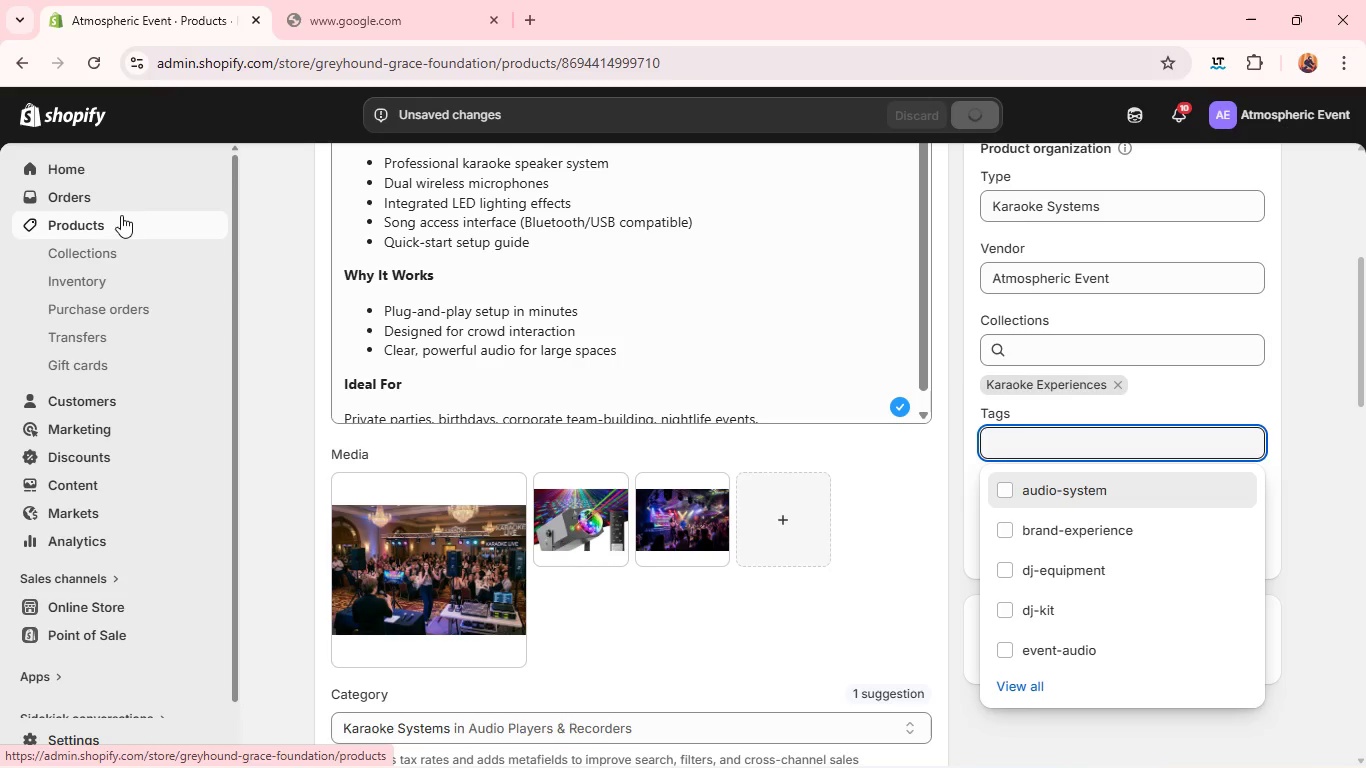 
left_click([121, 215])
 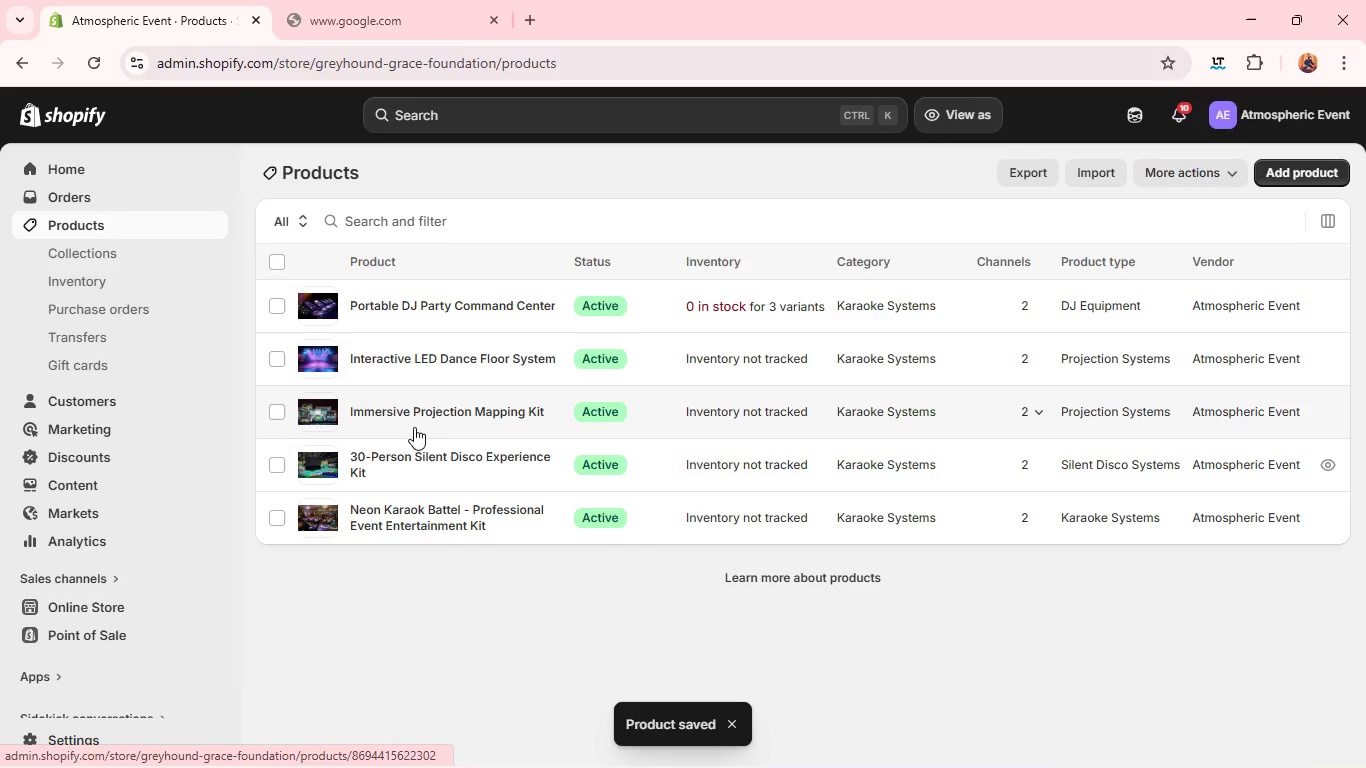 
left_click([414, 415])
 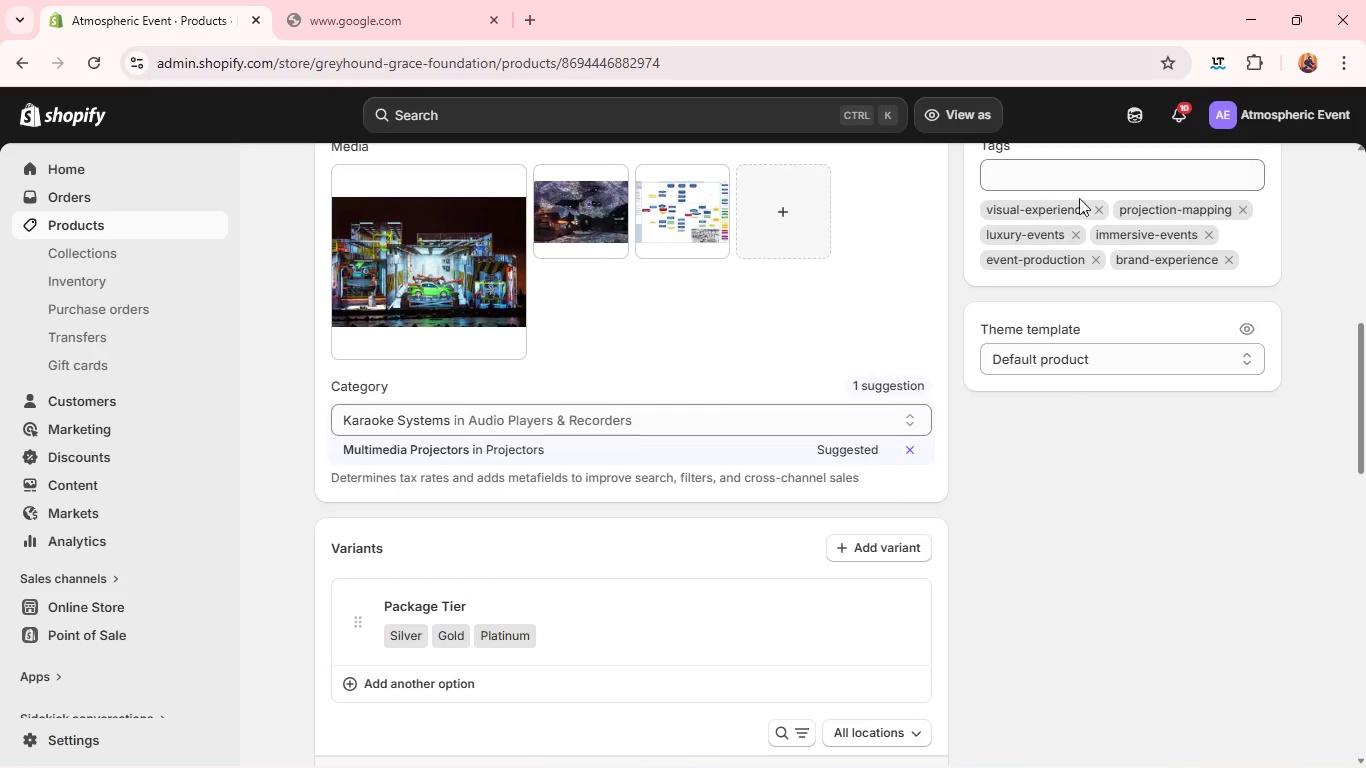 
wait(26.69)
 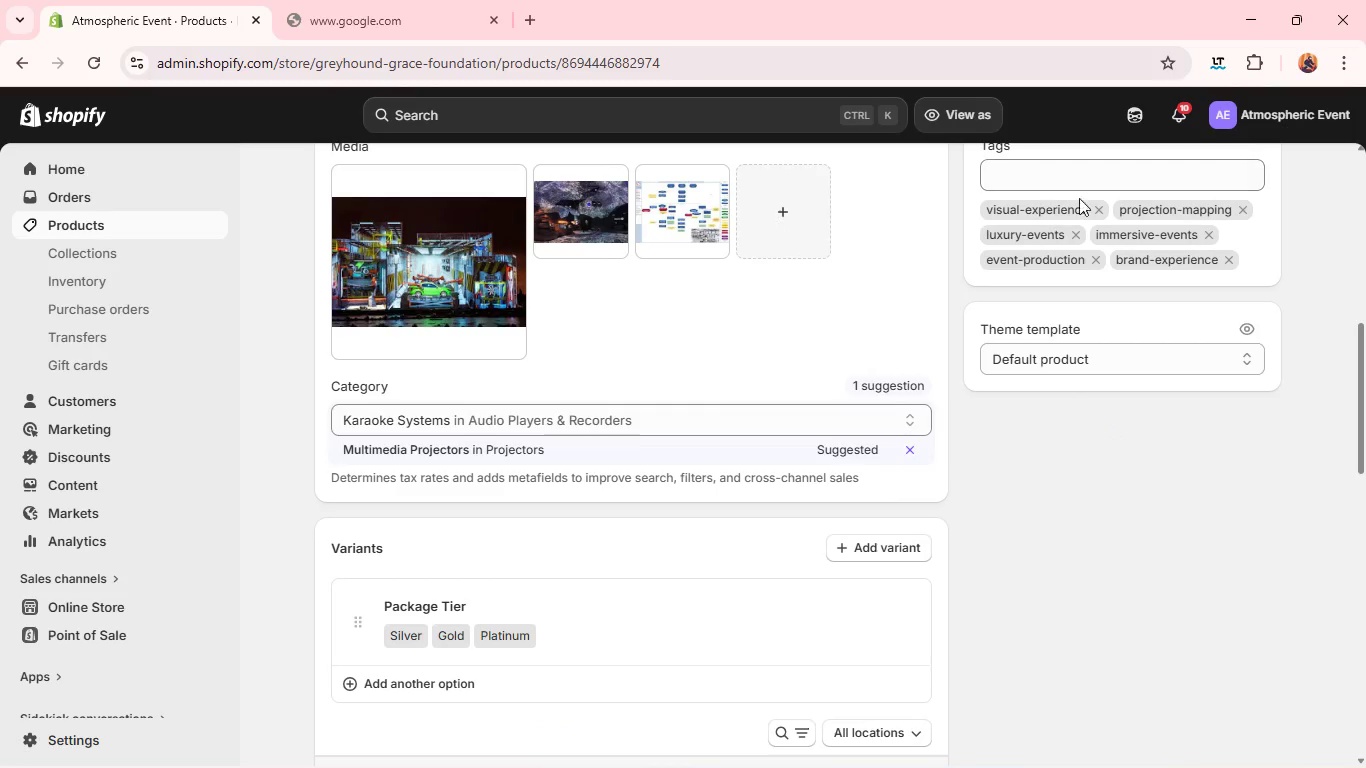 
left_click([1029, 184])
 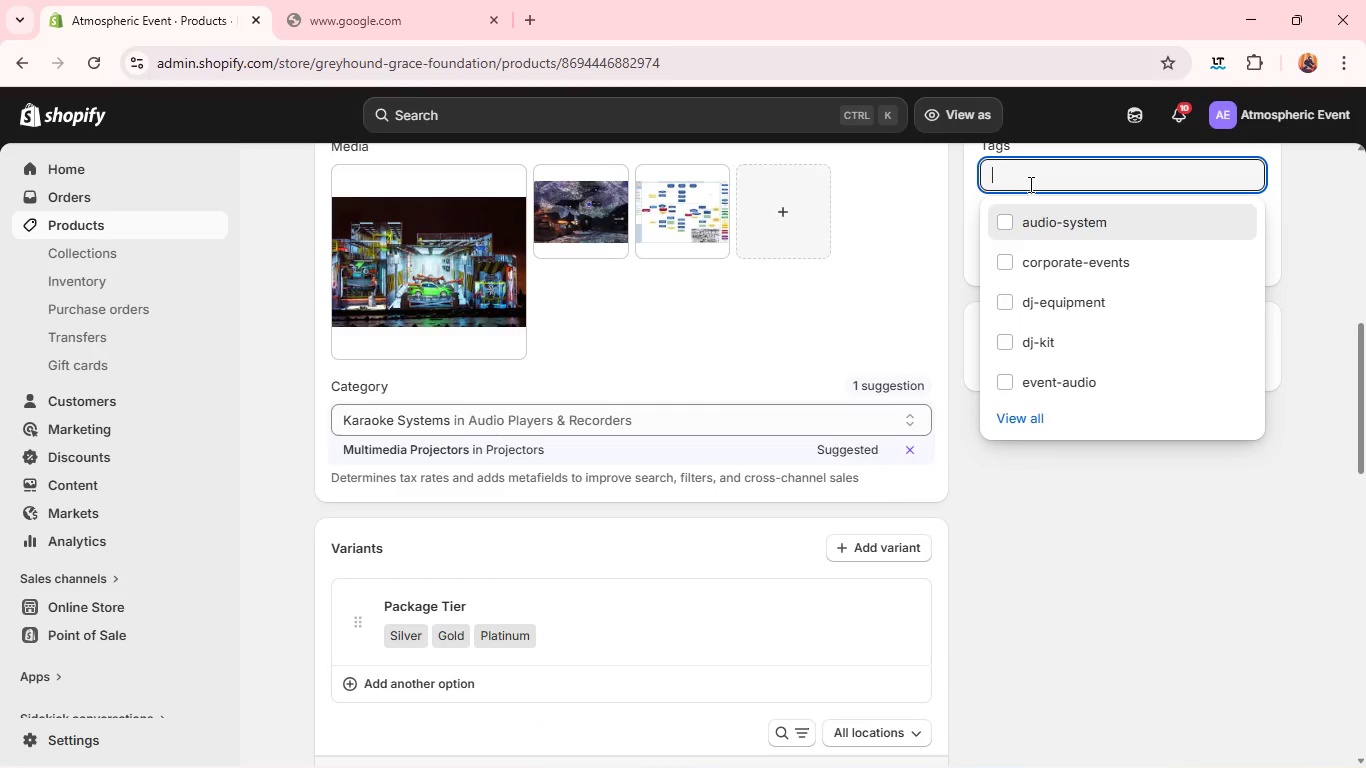 
type(co)
 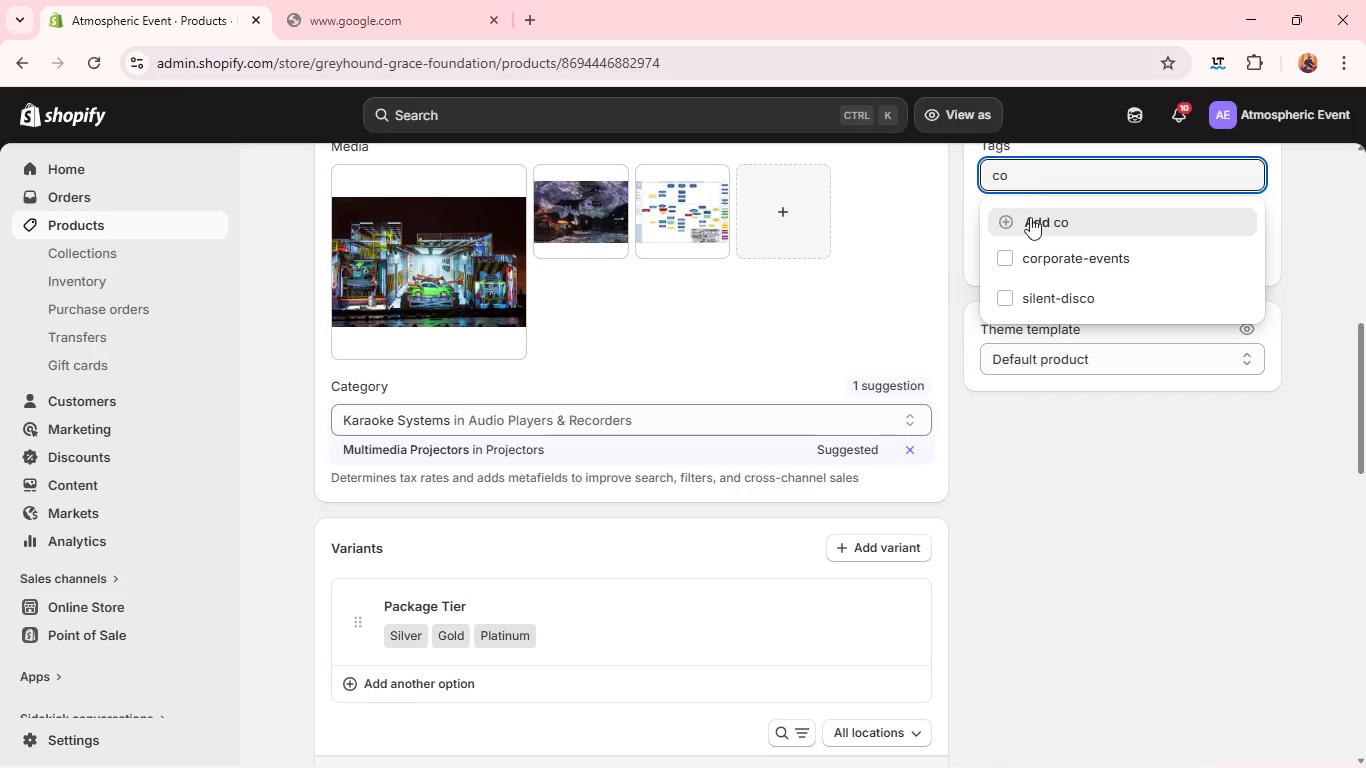 
left_click([1026, 260])
 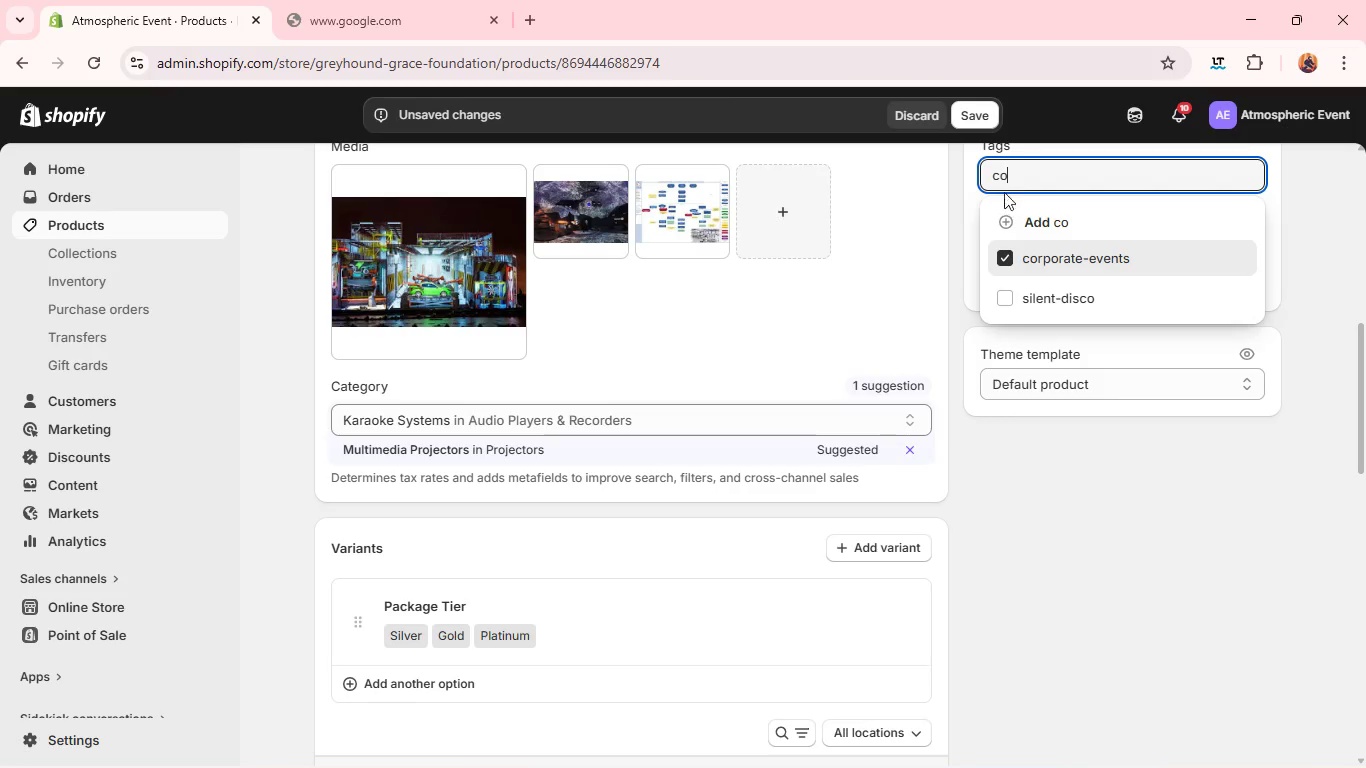 
double_click([1004, 182])
 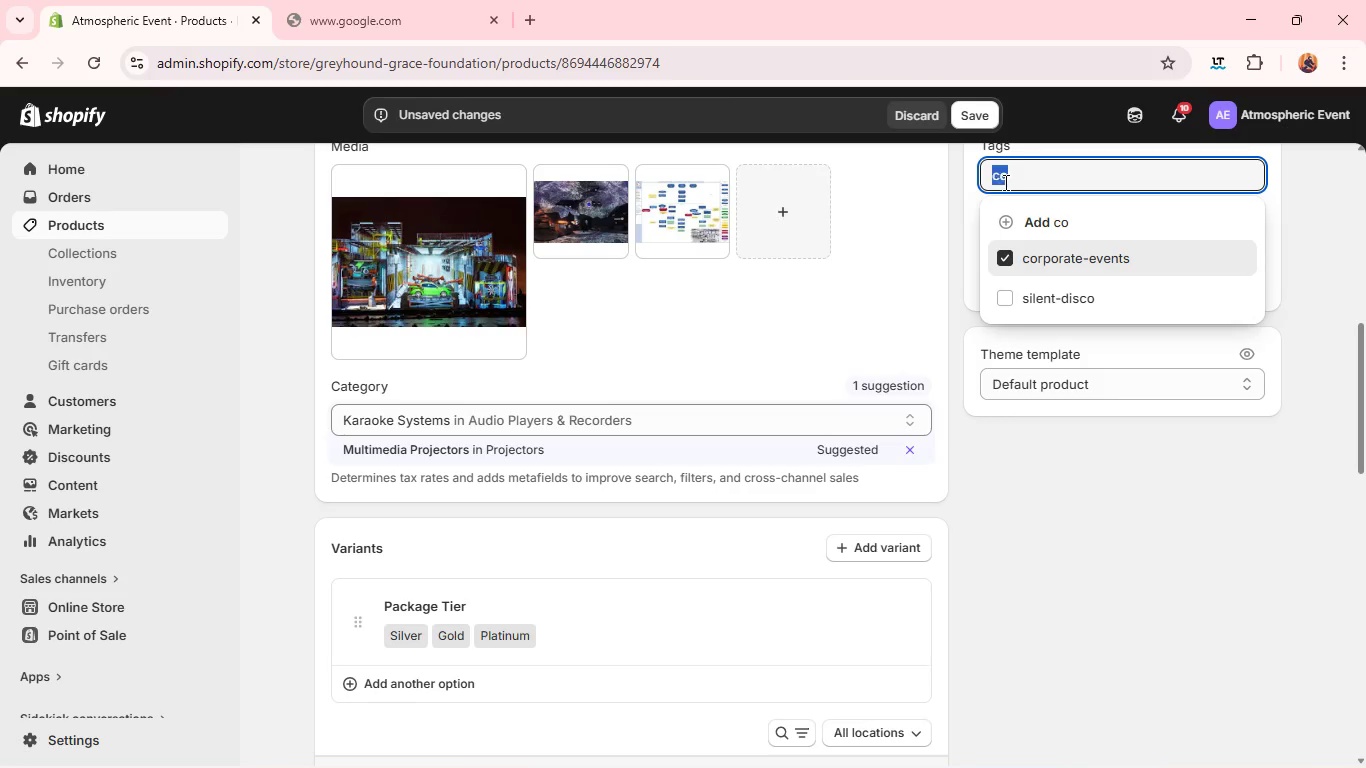 
type(luxury)
 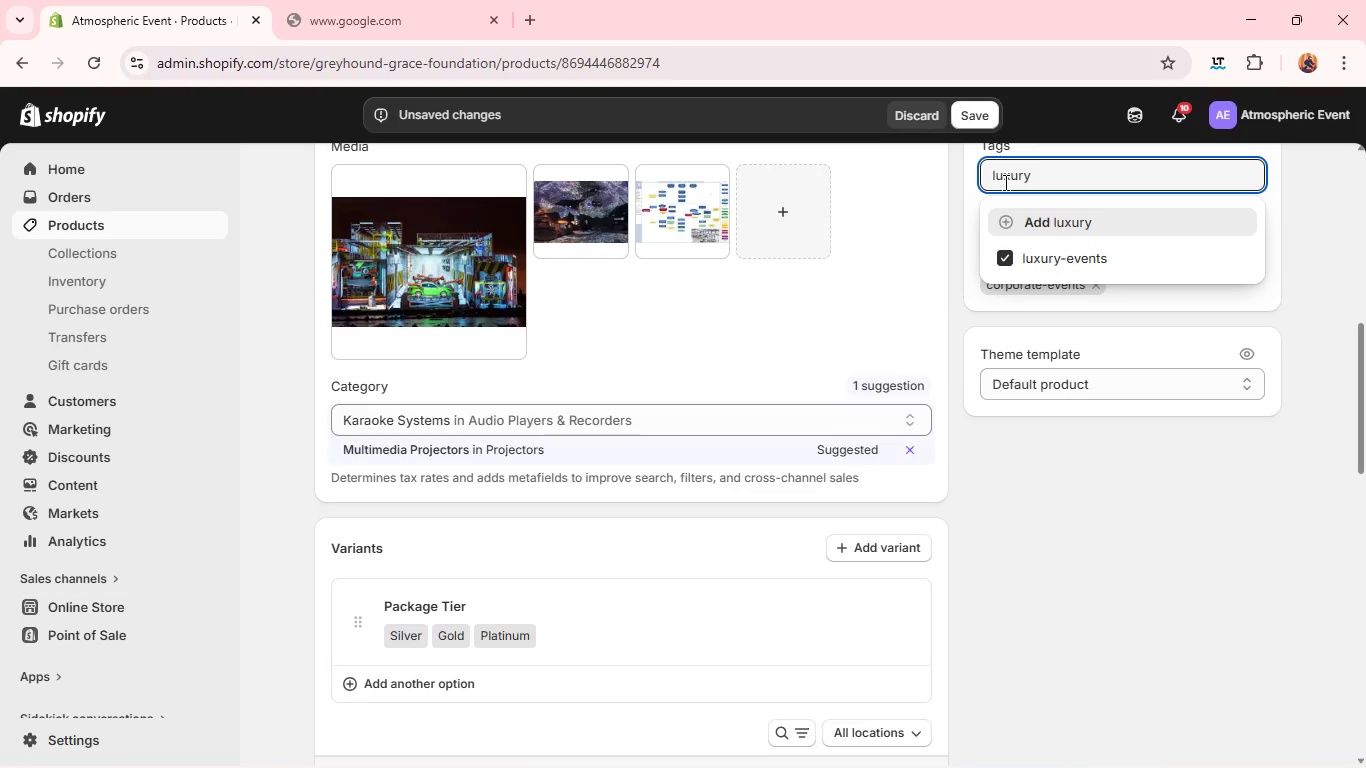 
double_click([1004, 182])
 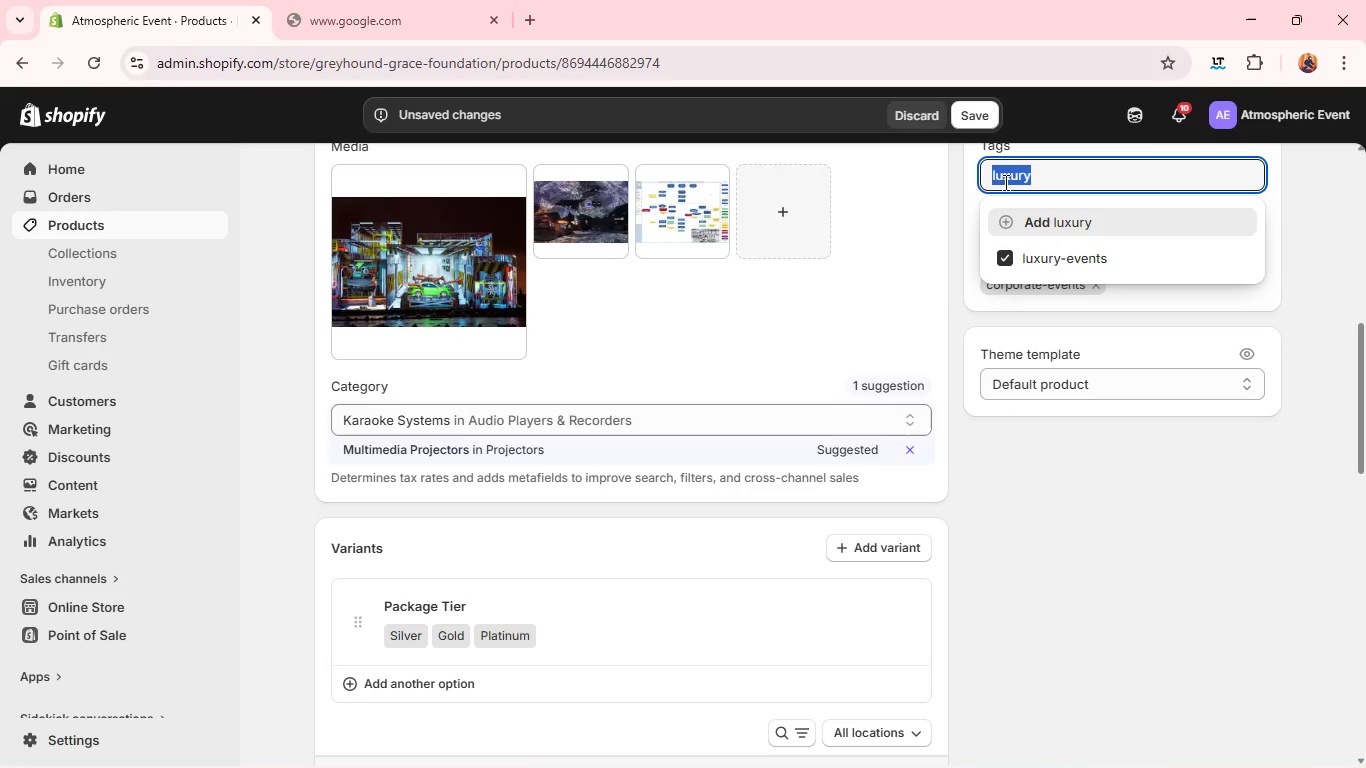 
type(be)
key(Backspace)
type(ra)
 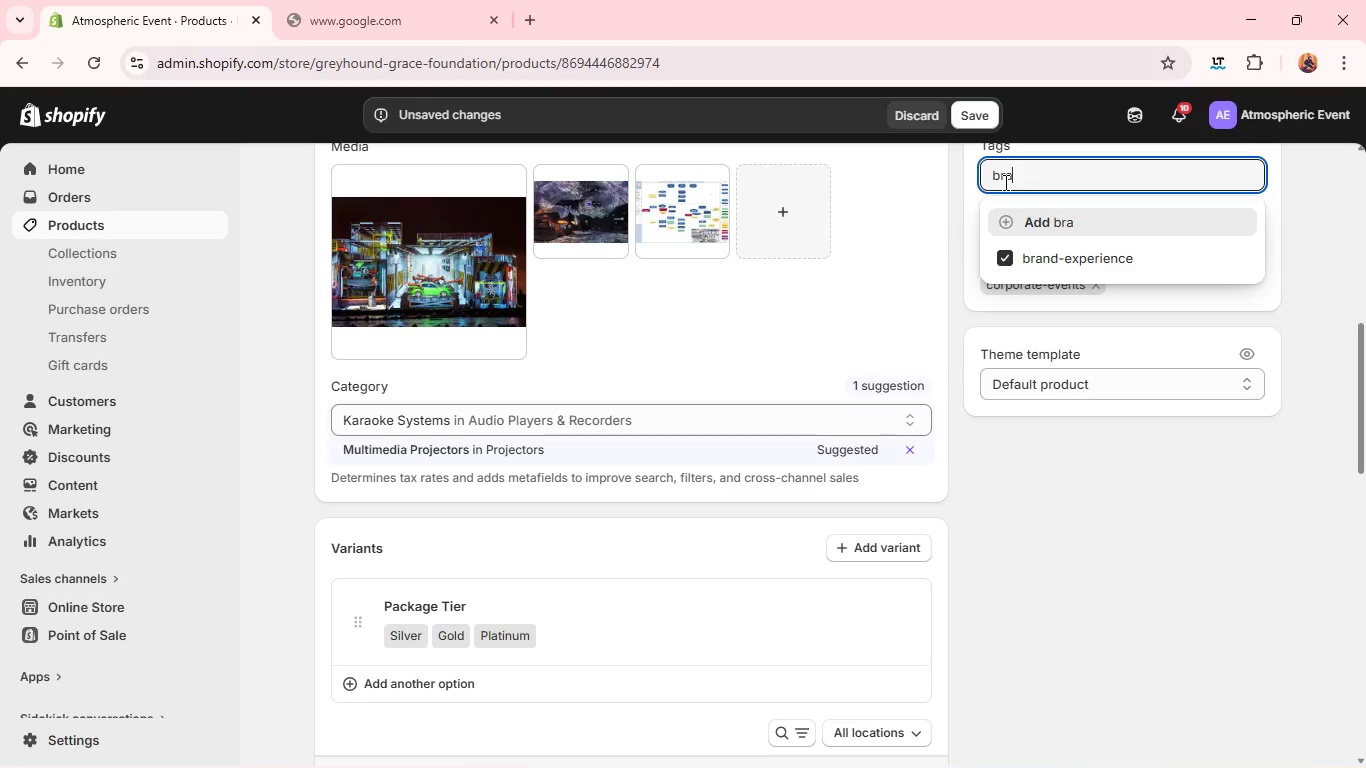 
type(nd-activation)
 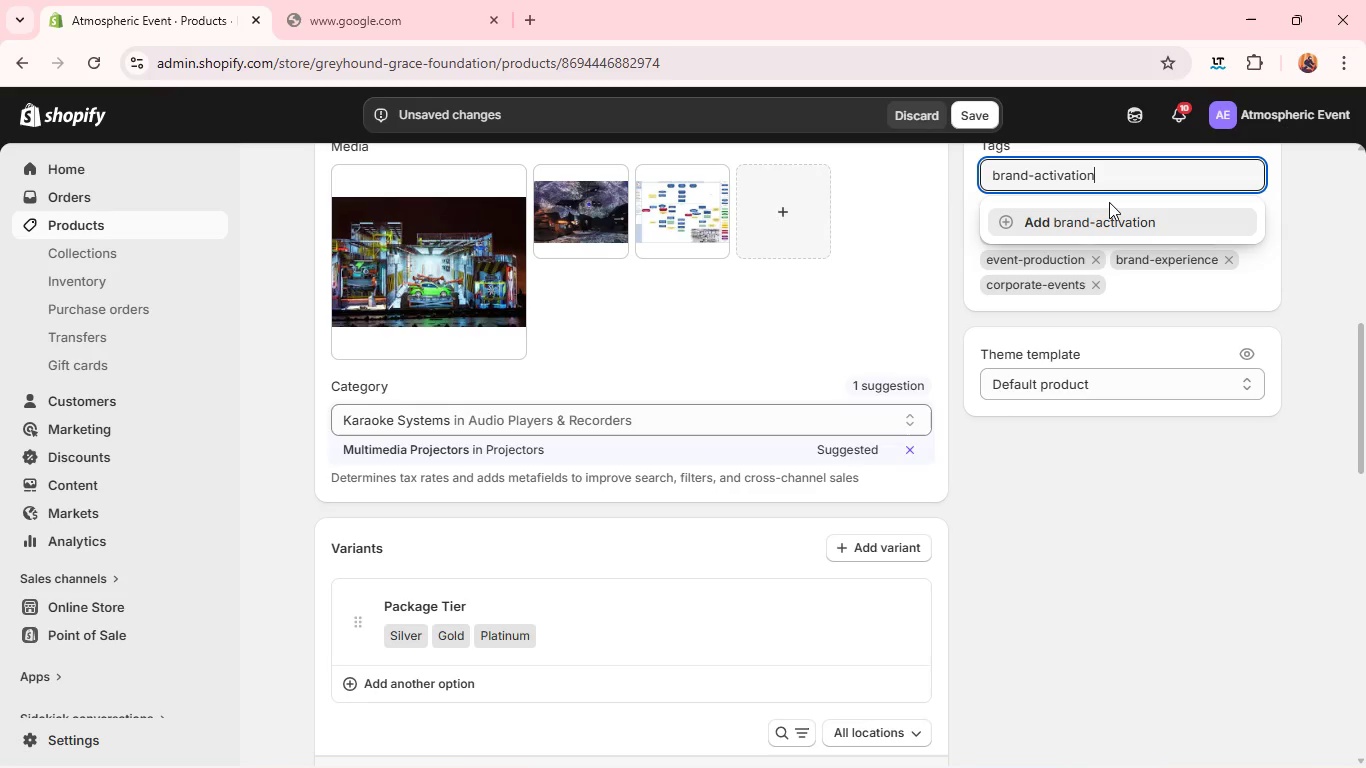 
key(Enter)
 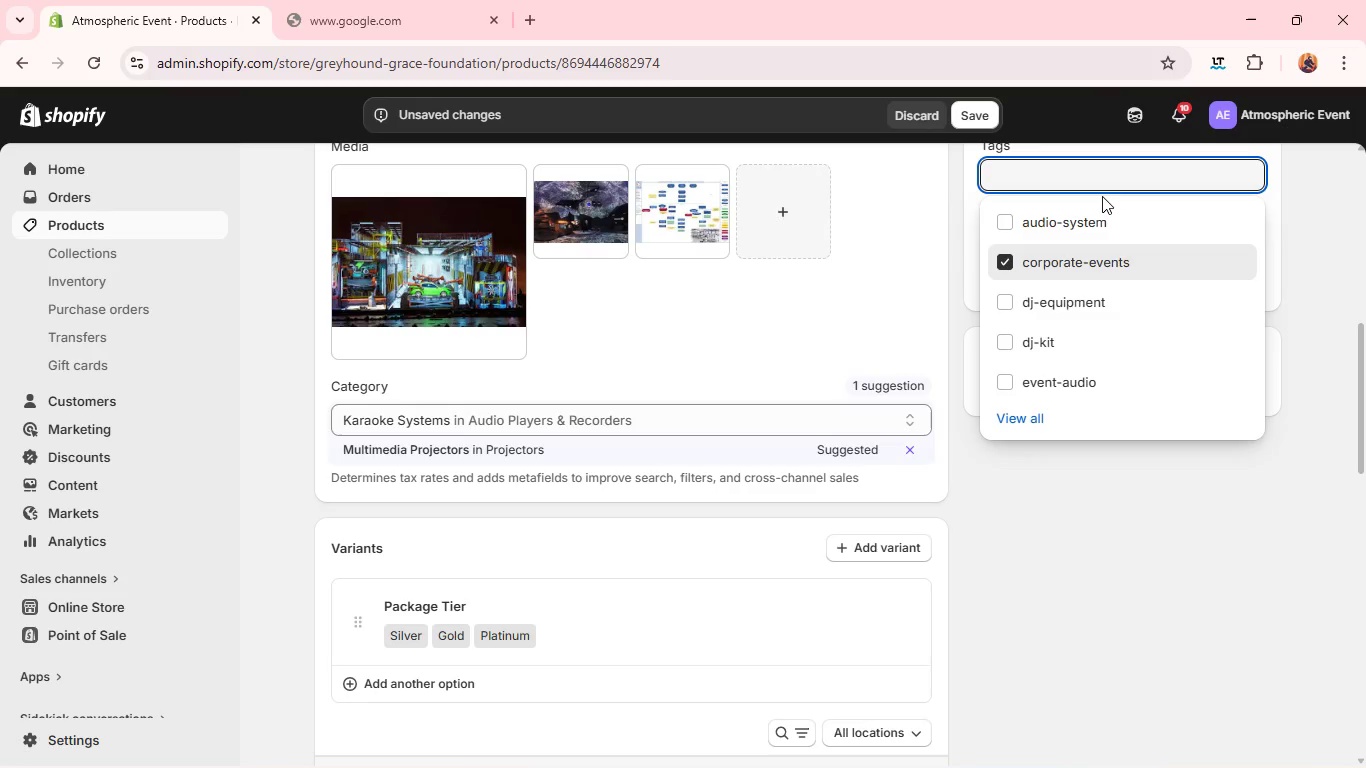 
double_click([1100, 196])
 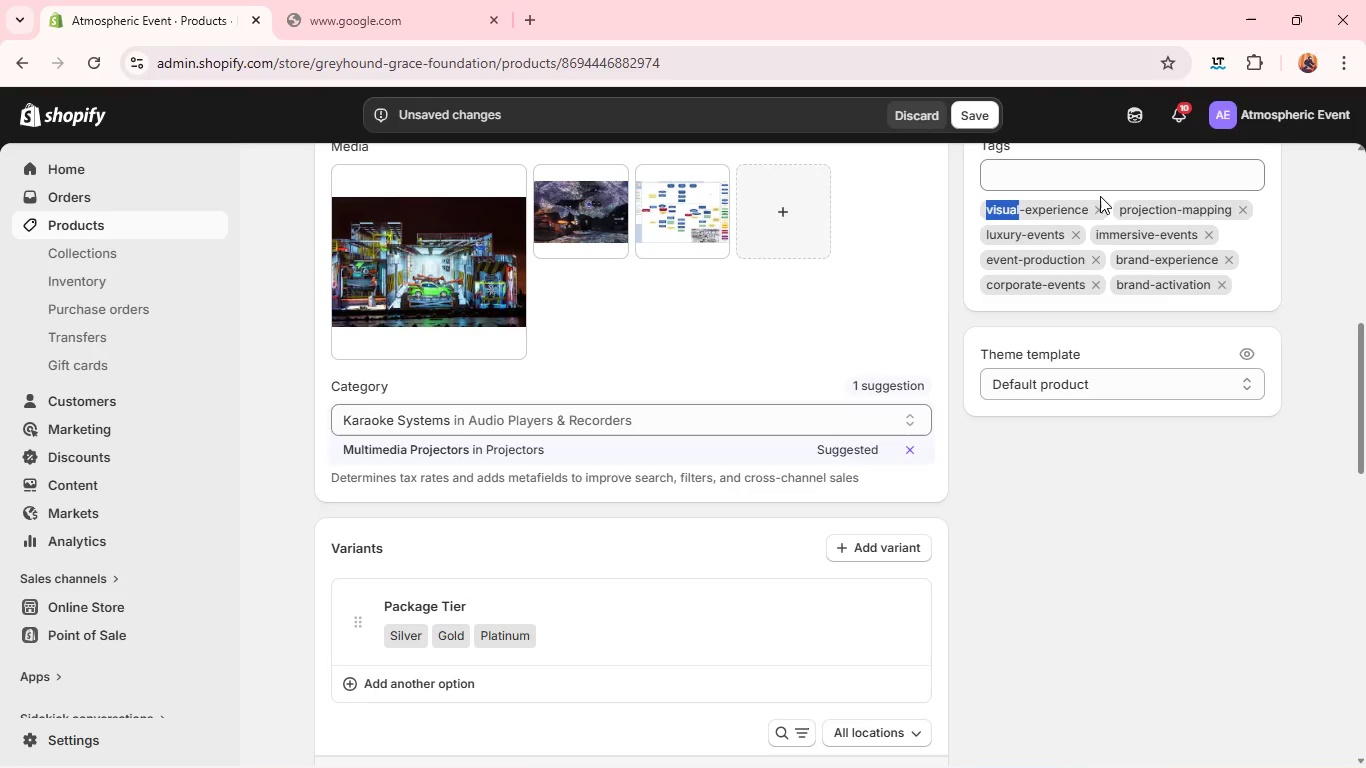 
left_click([1078, 171])
 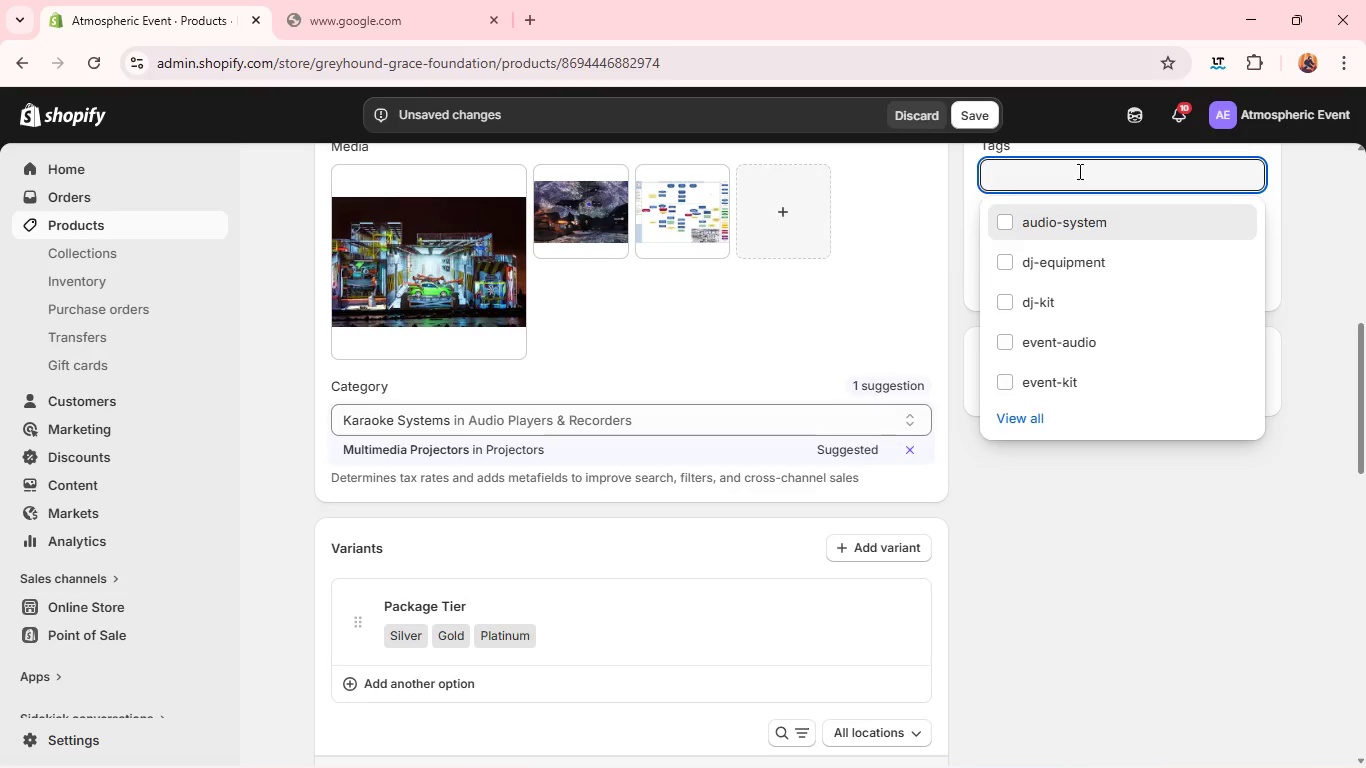 
type(imm)
 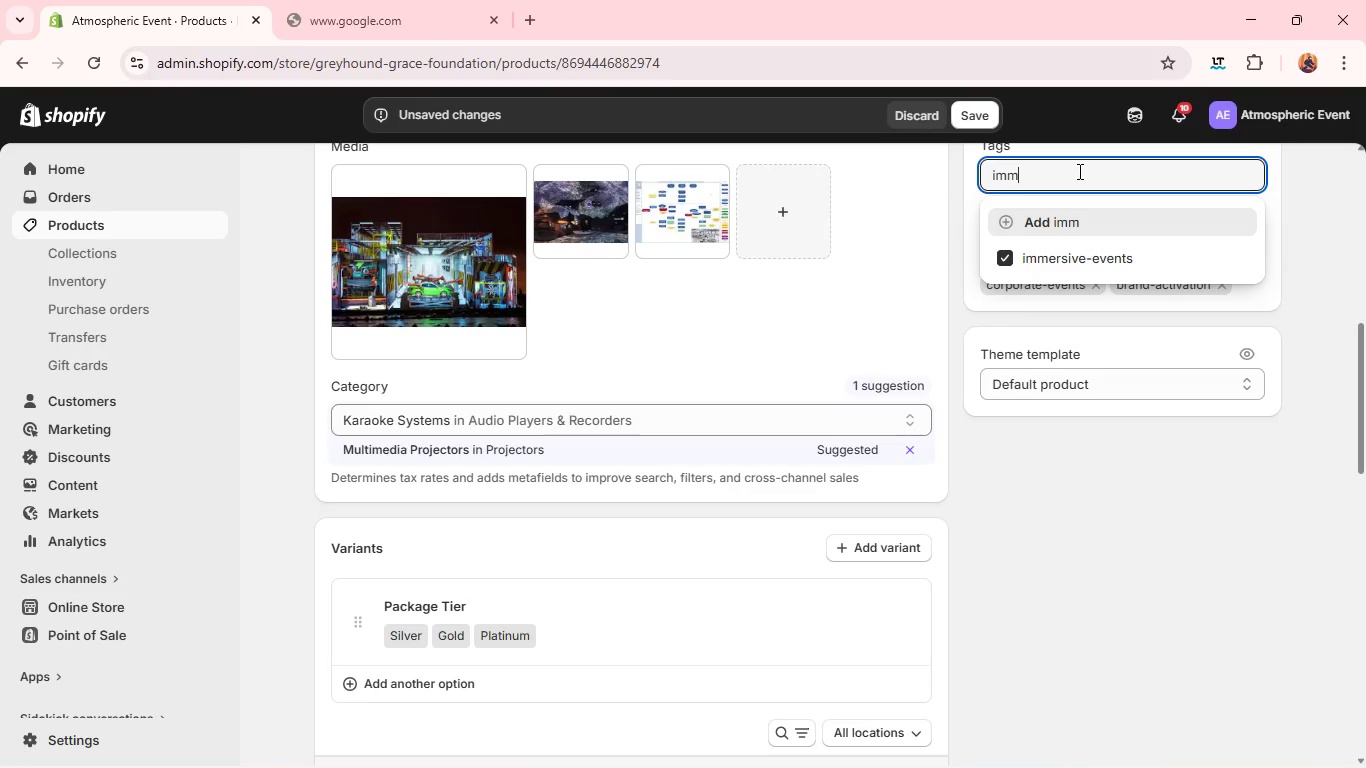 
type(rsive)
key(Backspace)
key(Backspace)
key(Backspace)
key(Backspace)
key(Backspace)
type(et=rsive-expe)
 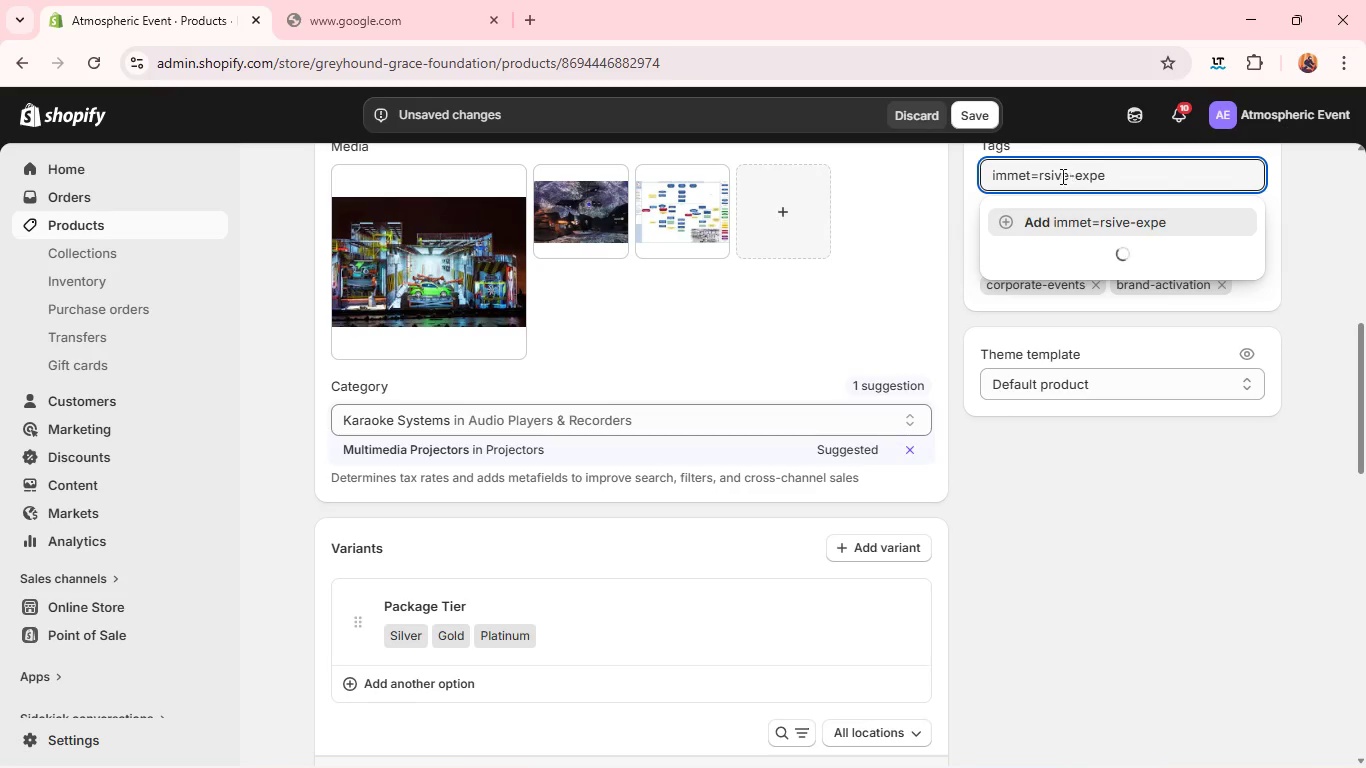 
left_click([1044, 178])
 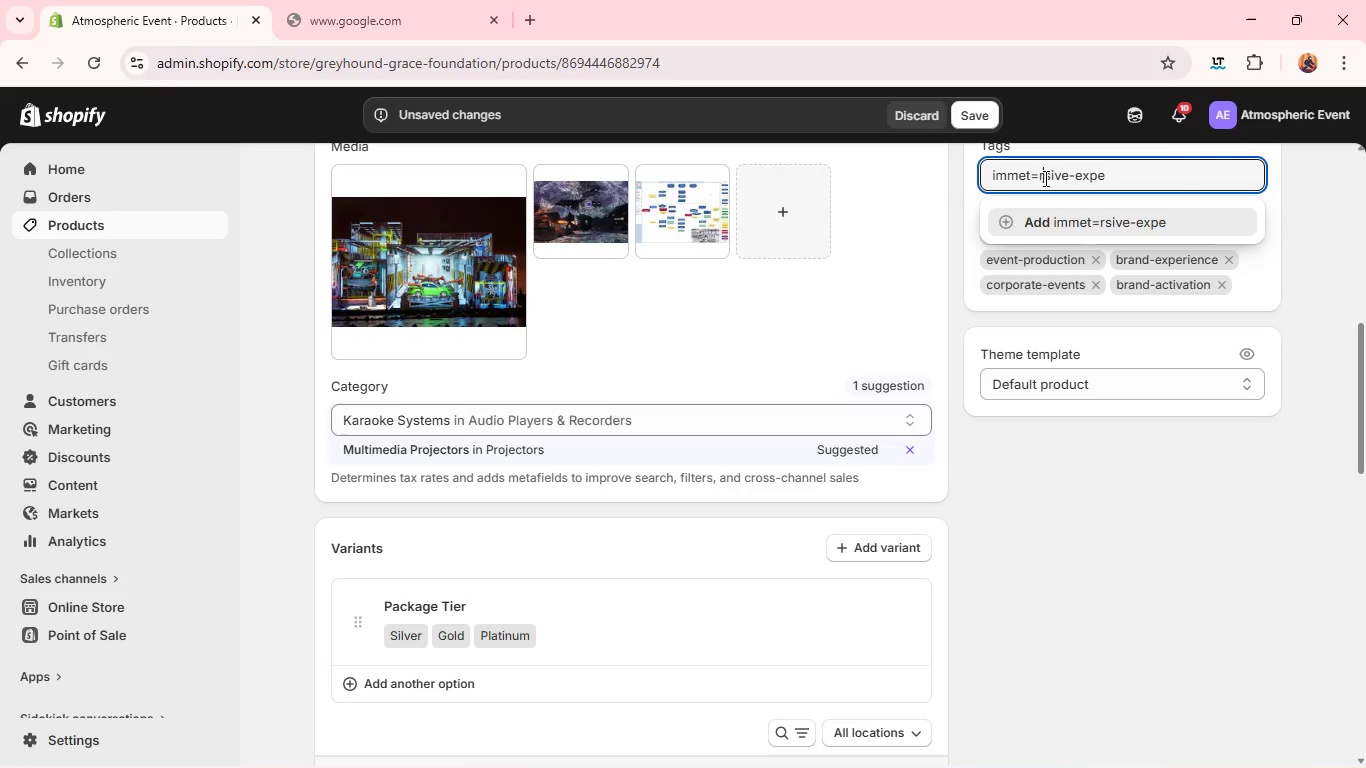 
key(Backspace)
 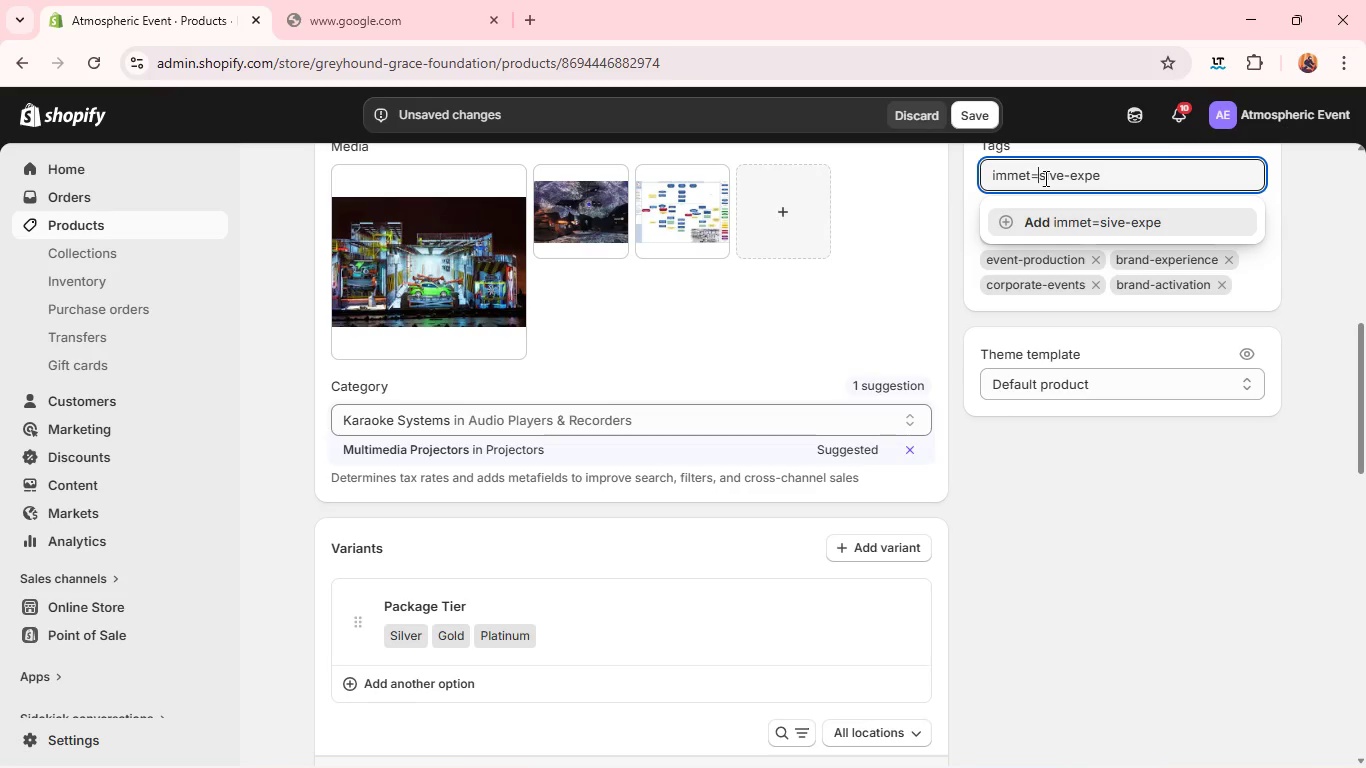 
key(Backspace)
 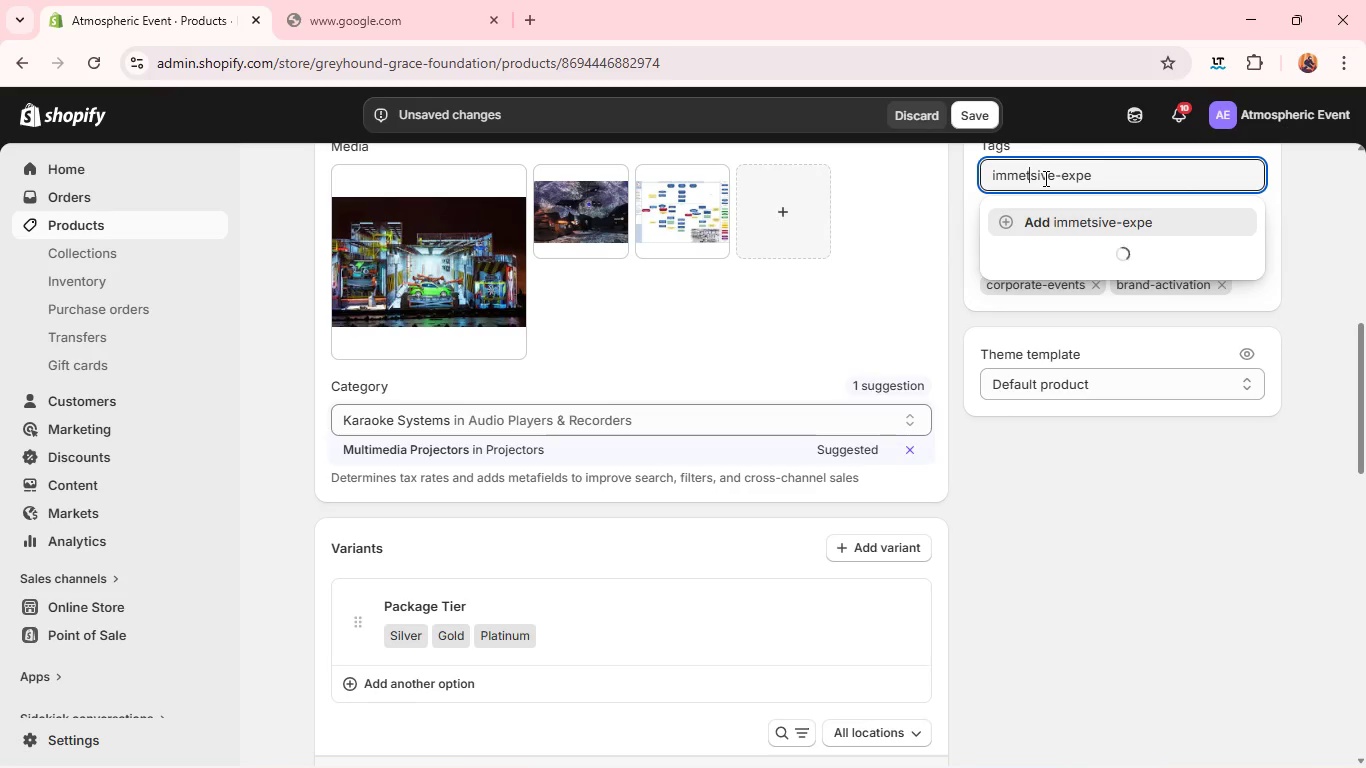 
key(Backspace)
 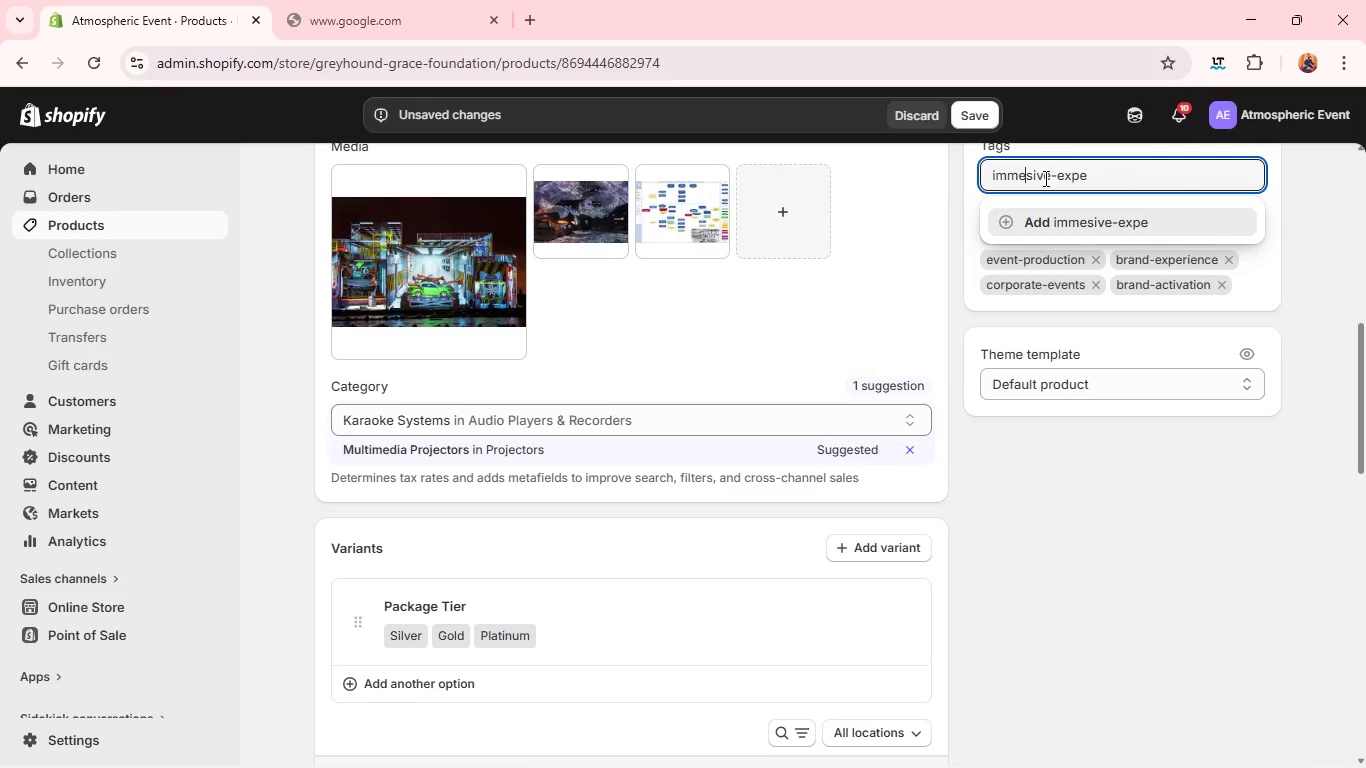 
key(R)
 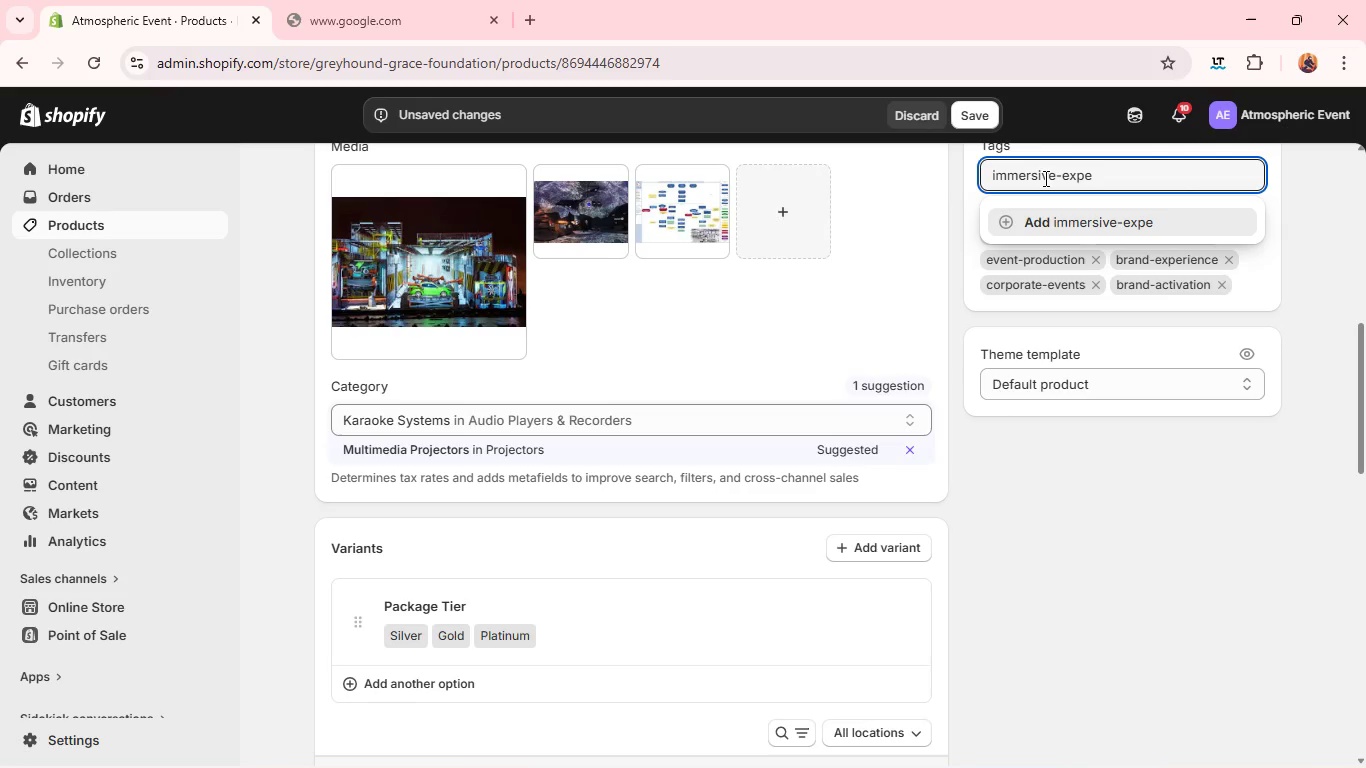 
left_click([1106, 184])
 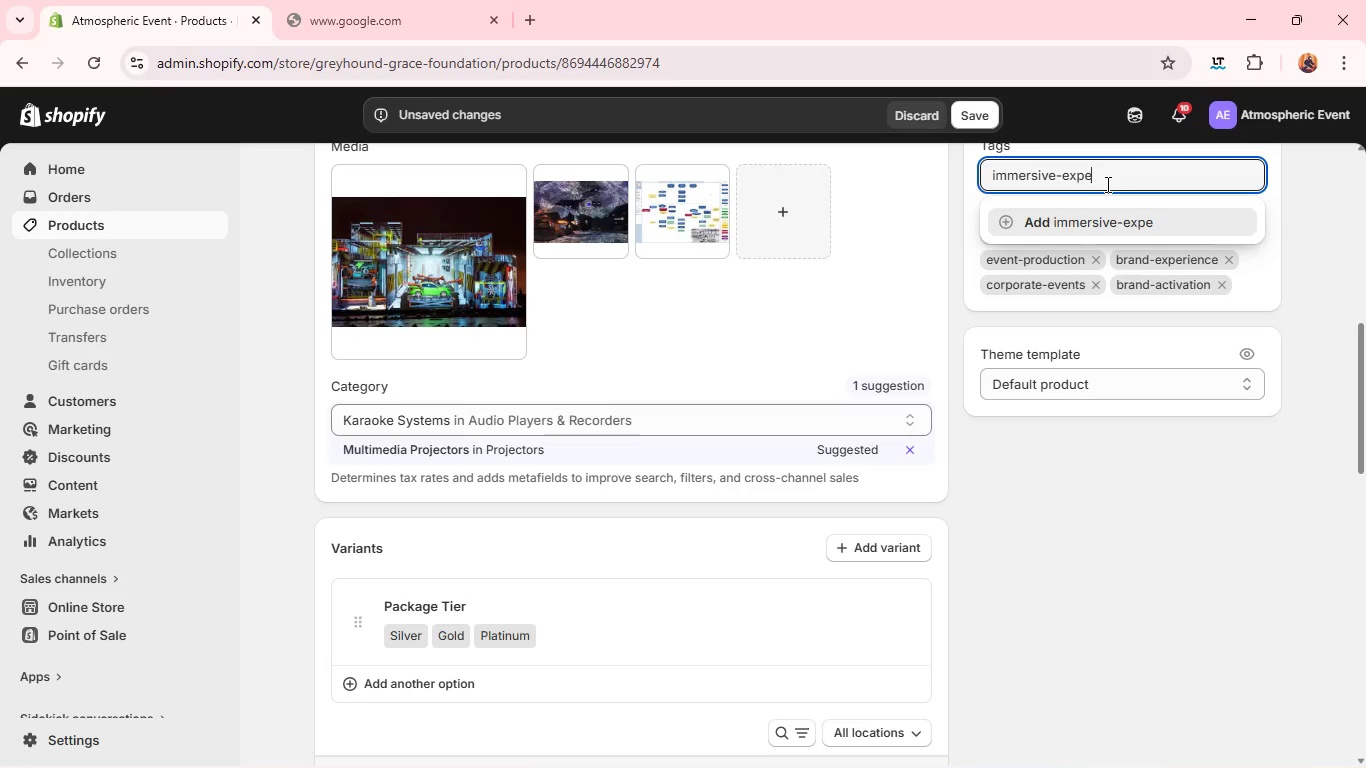 
type(rience)
 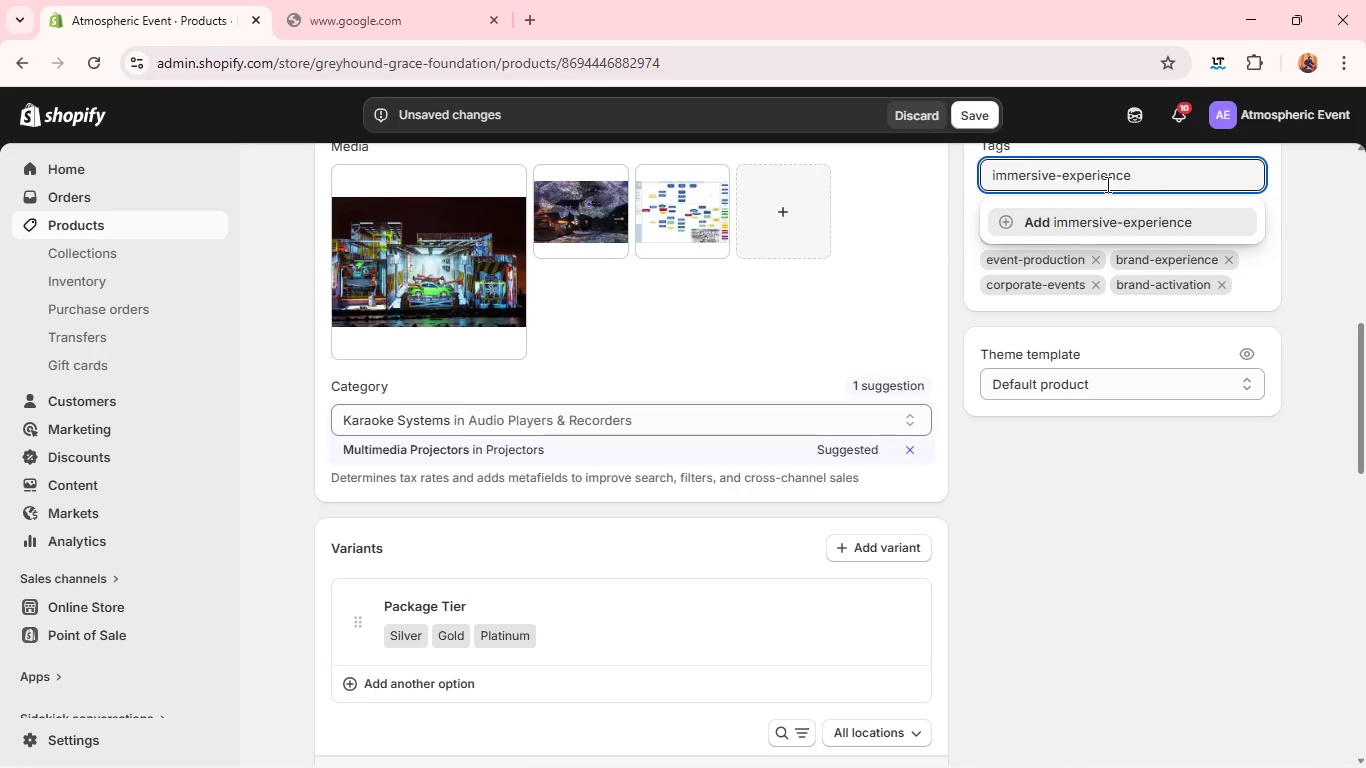 
key(Enter)
 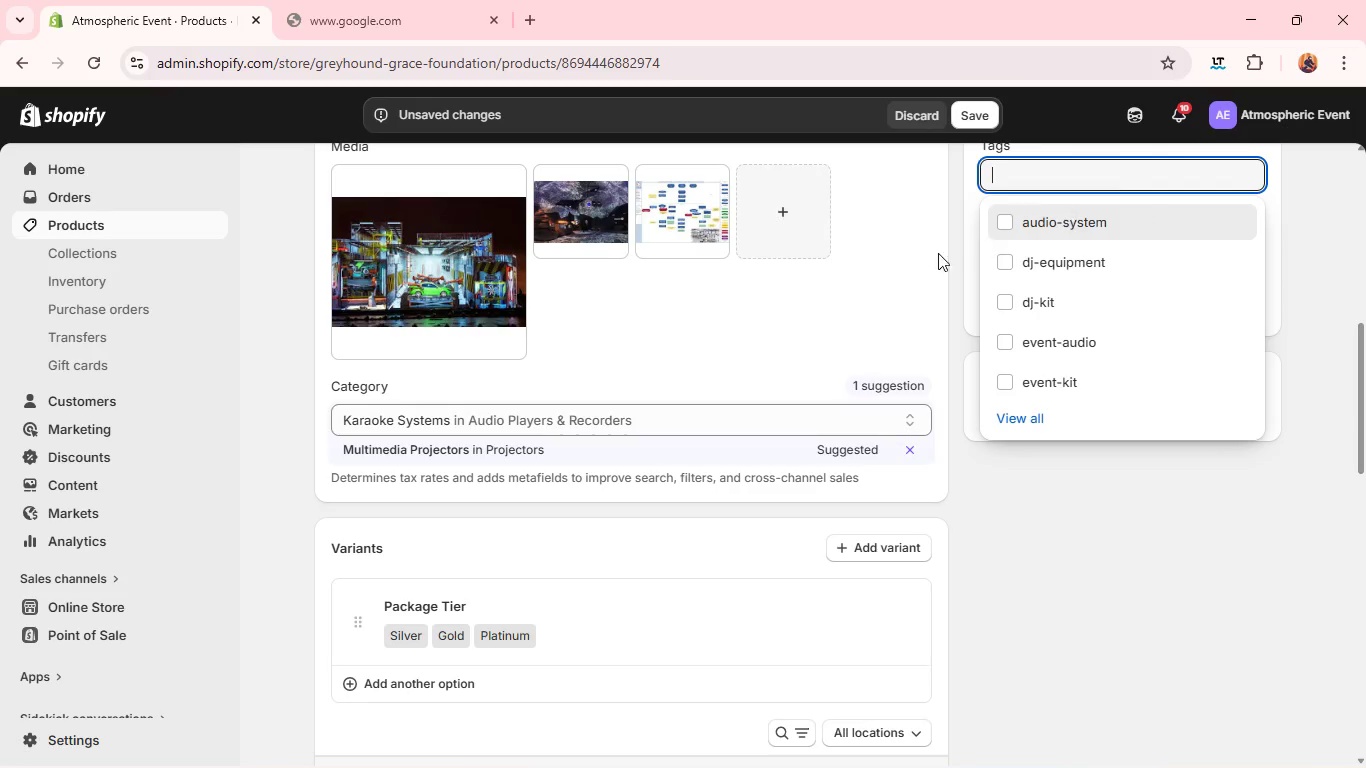 
left_click([900, 271])
 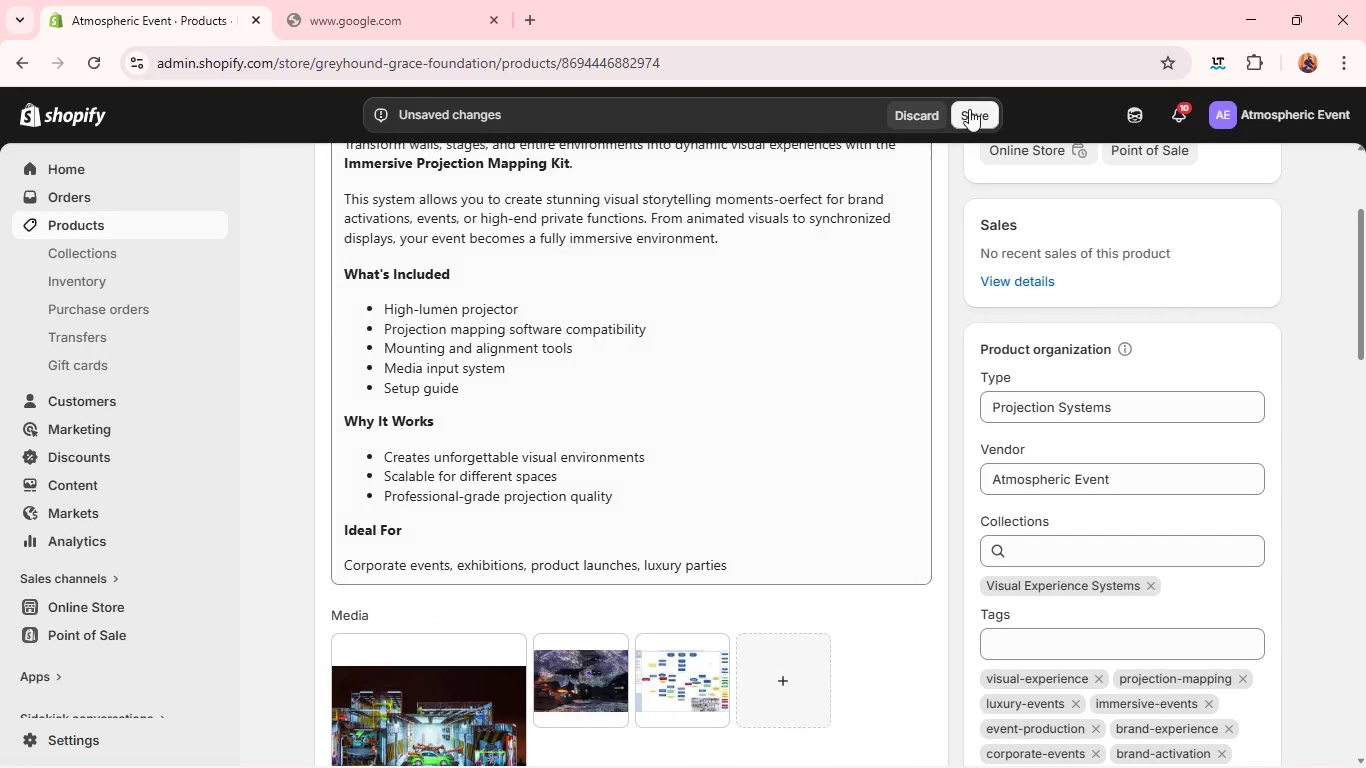 
left_click([970, 112])
 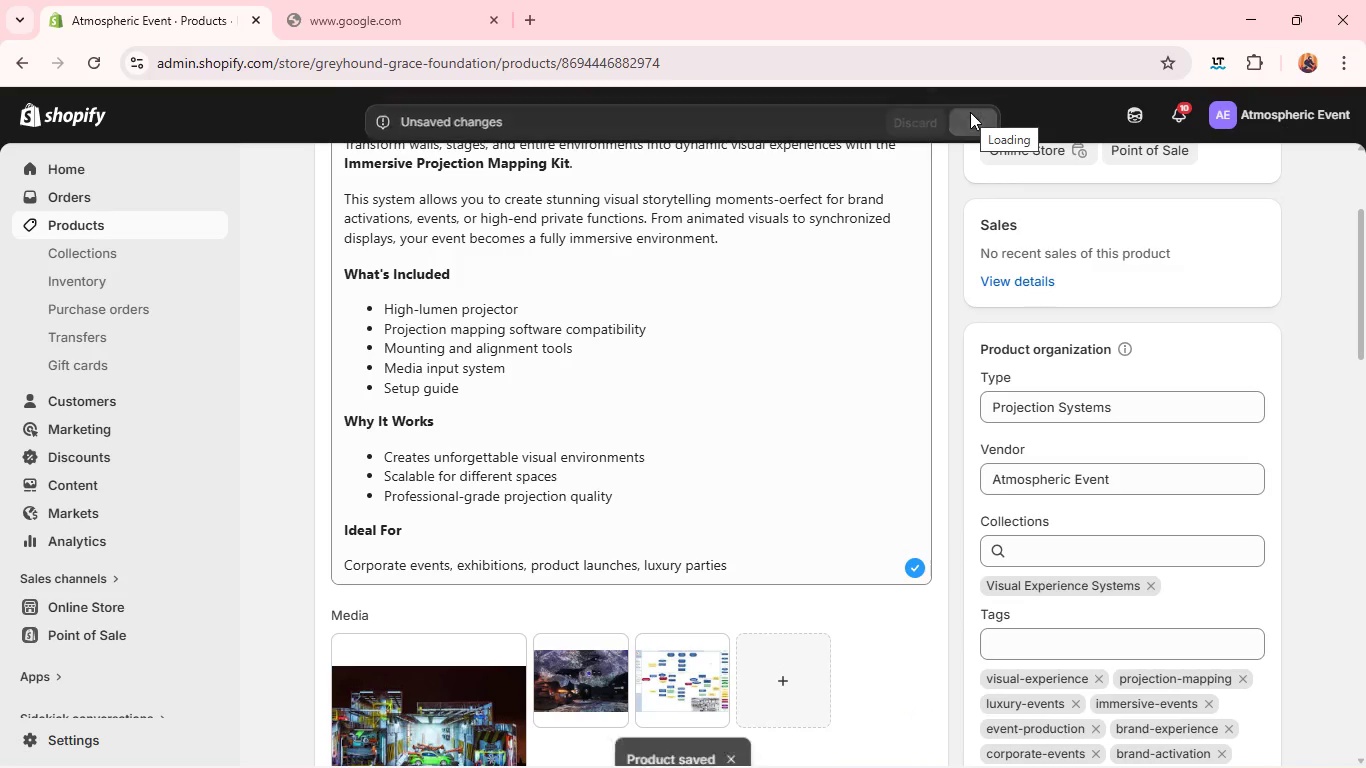 
wait(6.11)
 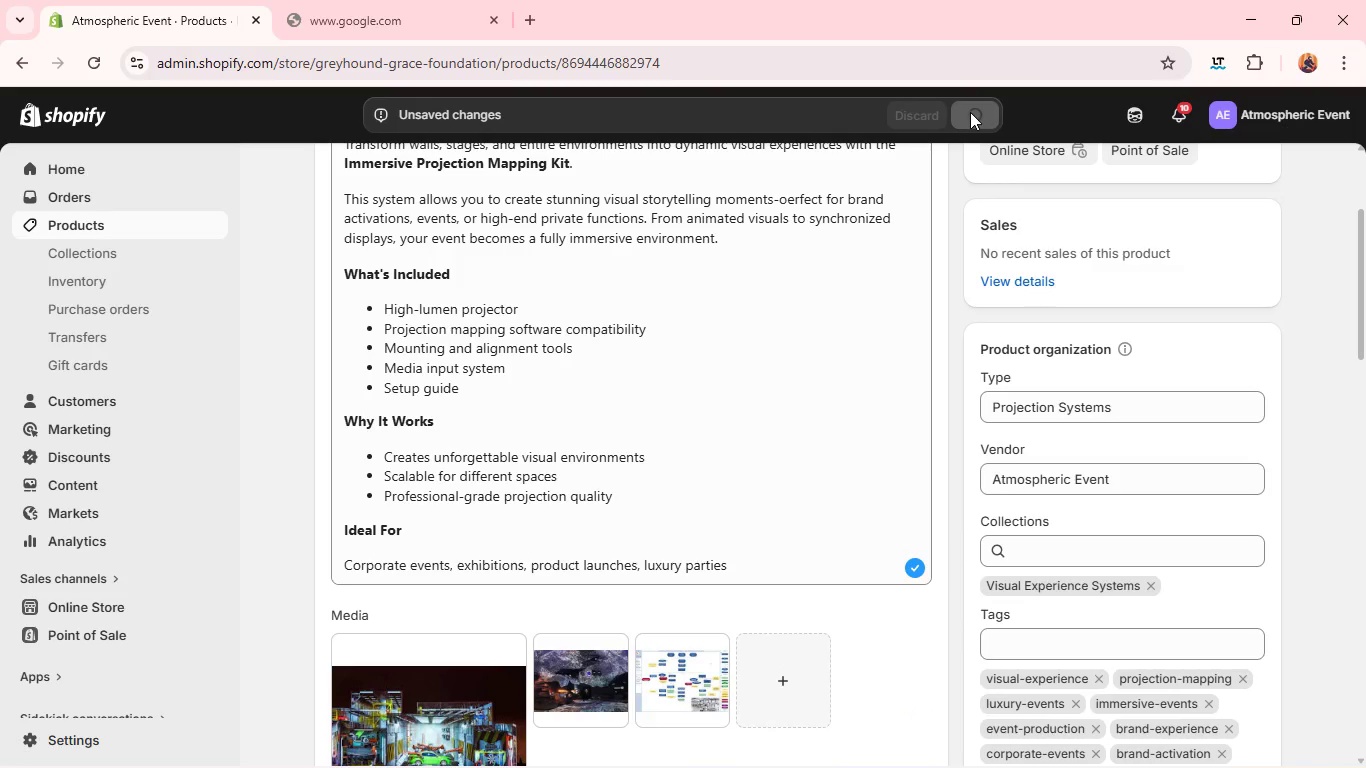 
left_click([181, 223])
 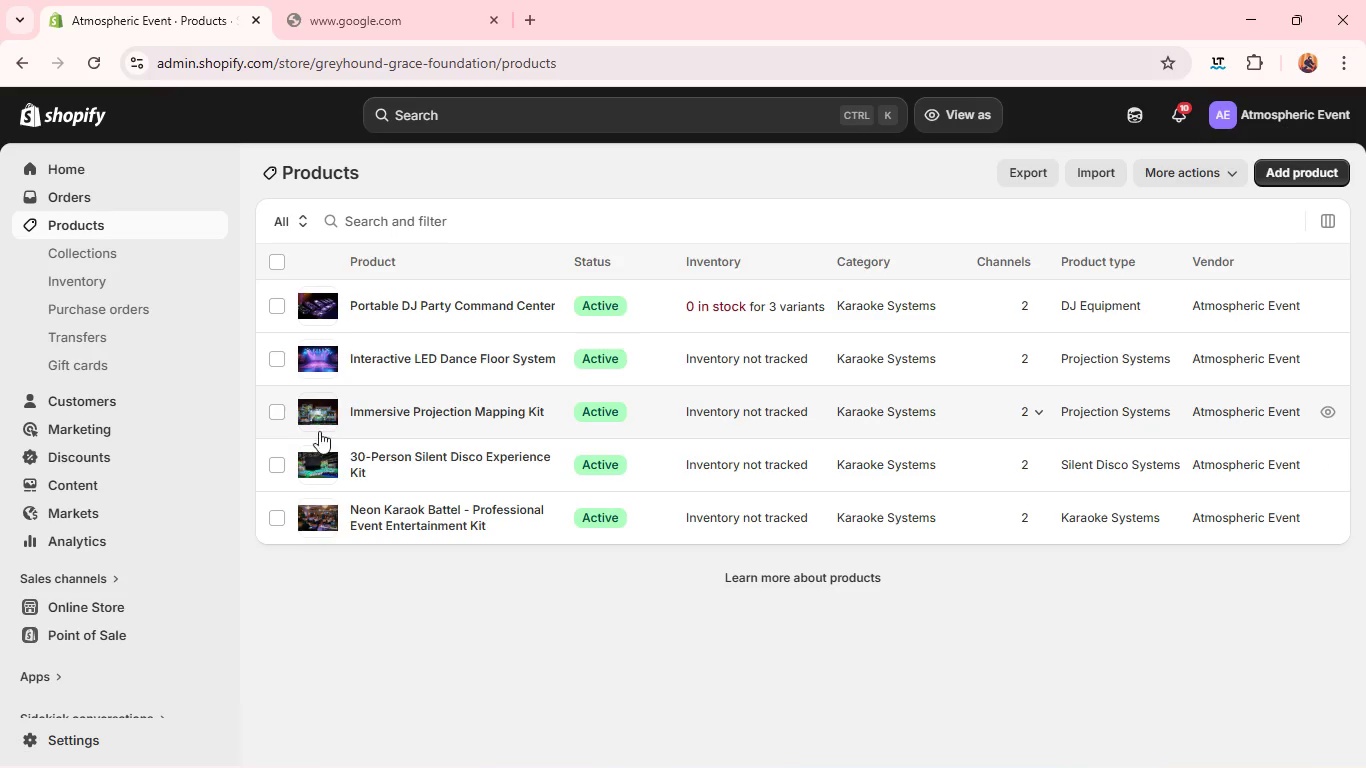 
wait(5.69)
 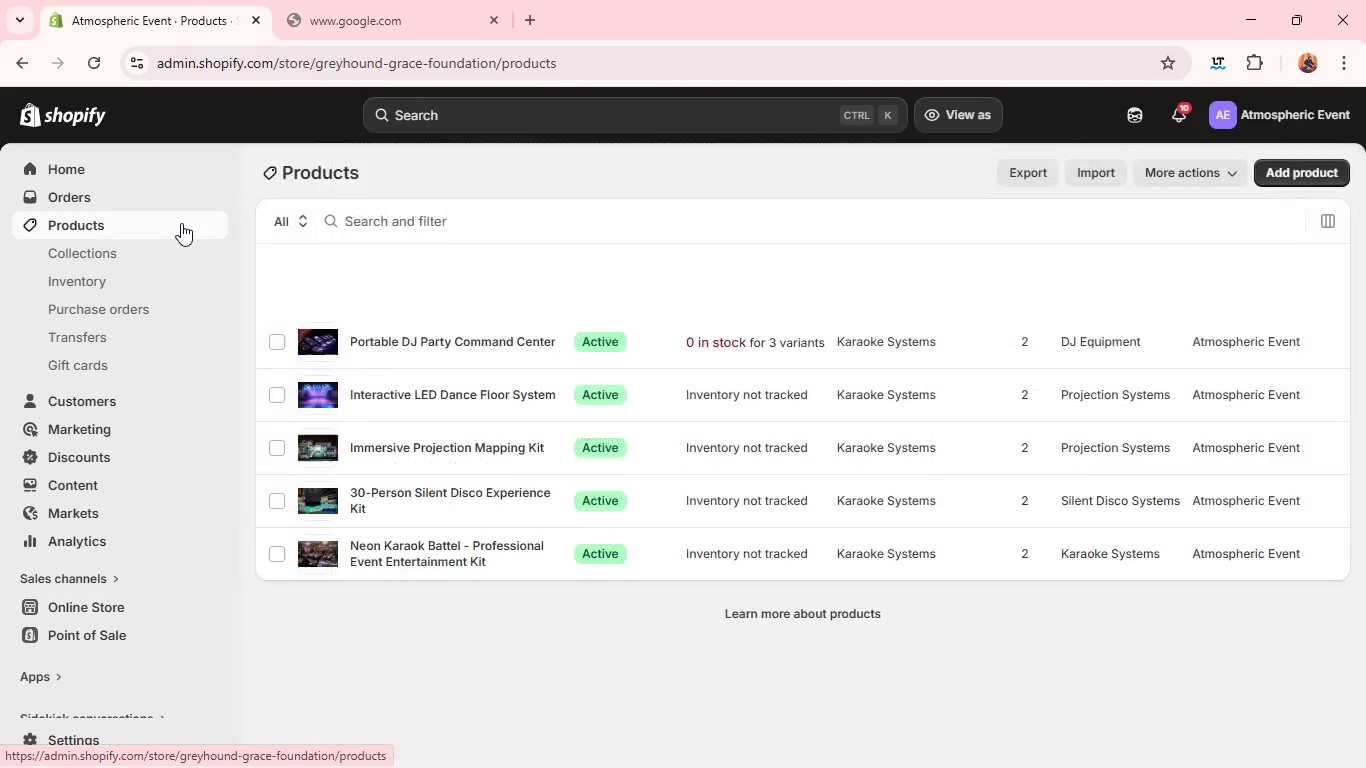 
left_click([322, 354])
 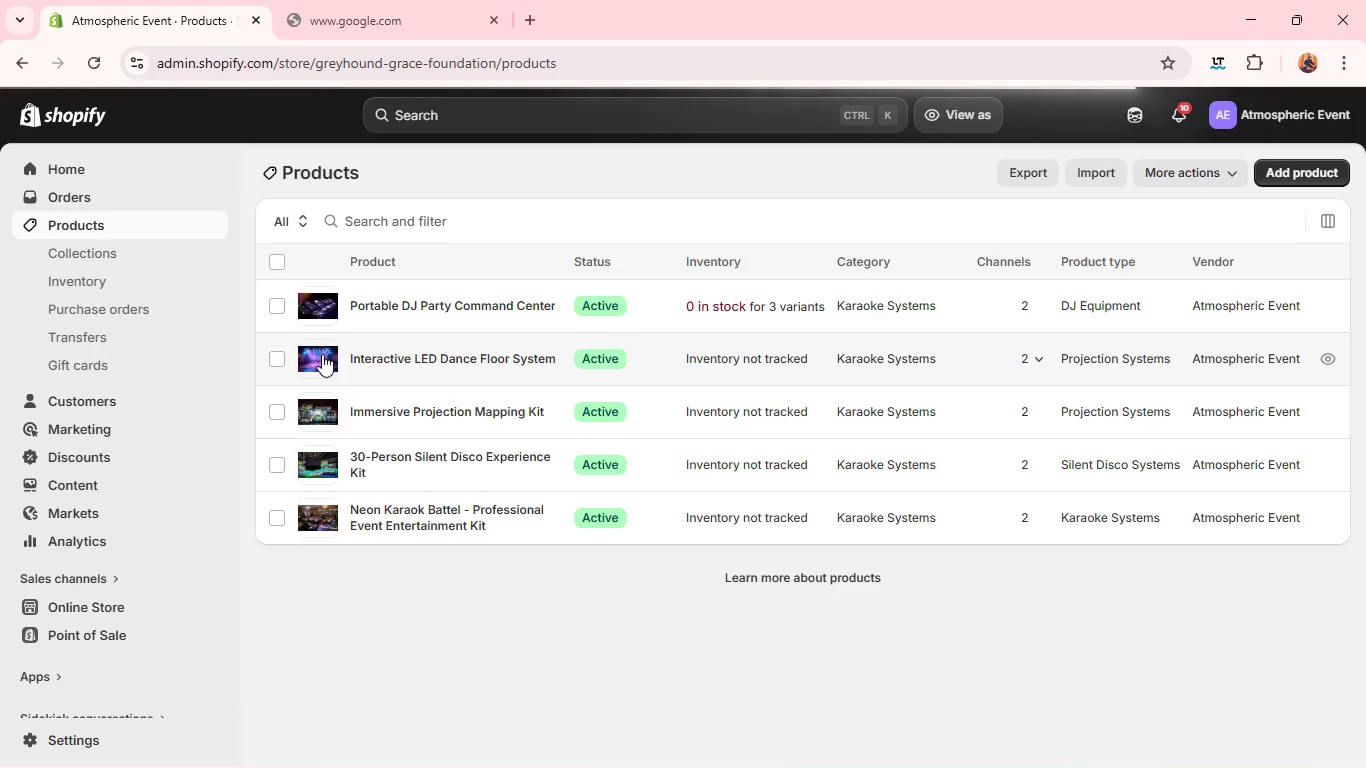 
left_click([373, 362])
 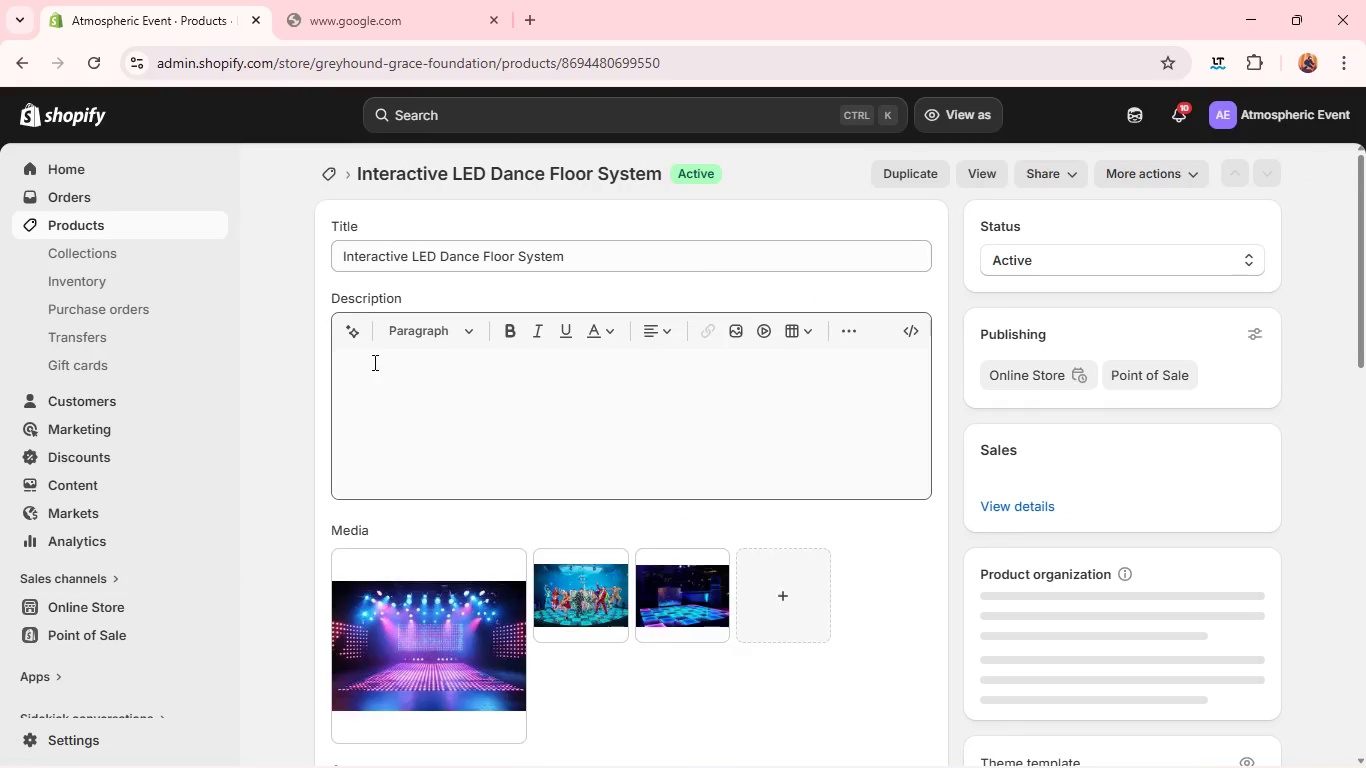 
mouse_move([674, 562])
 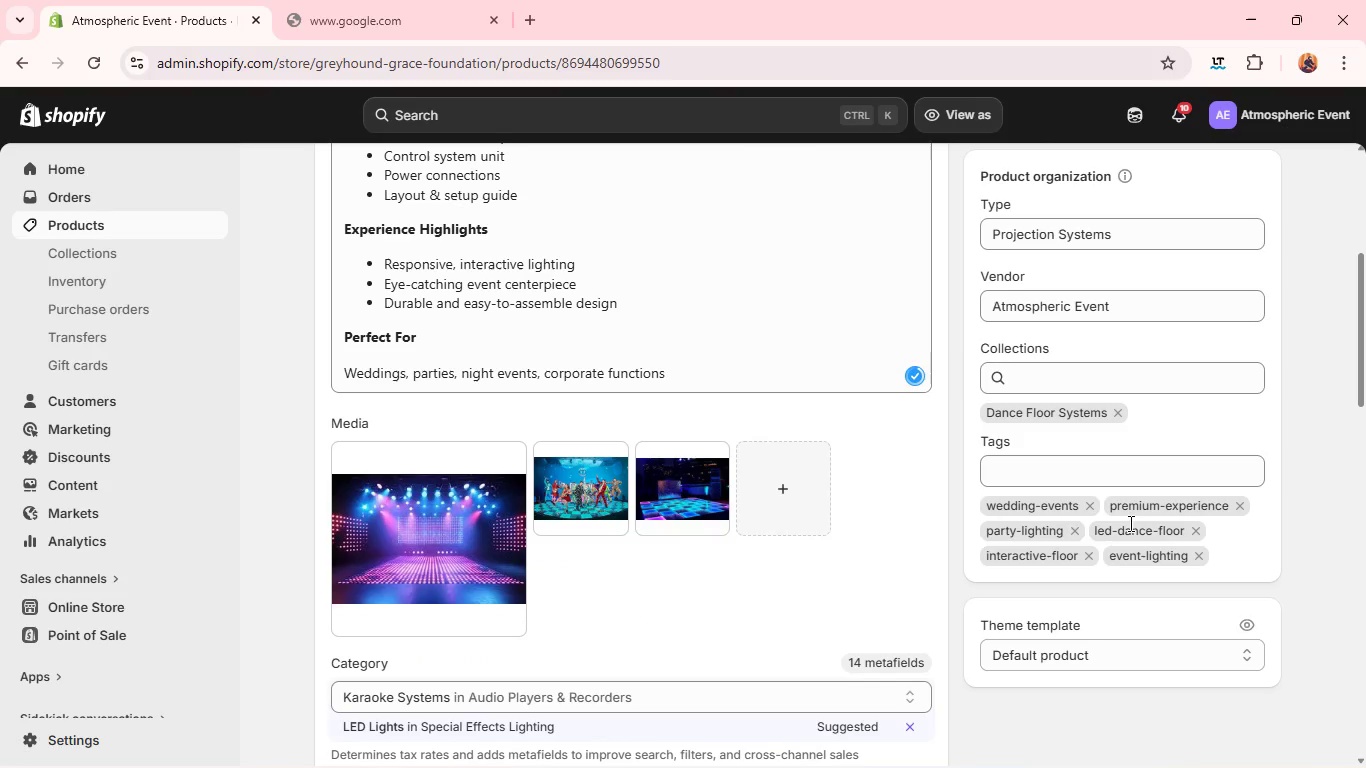 
left_click([1041, 477])
 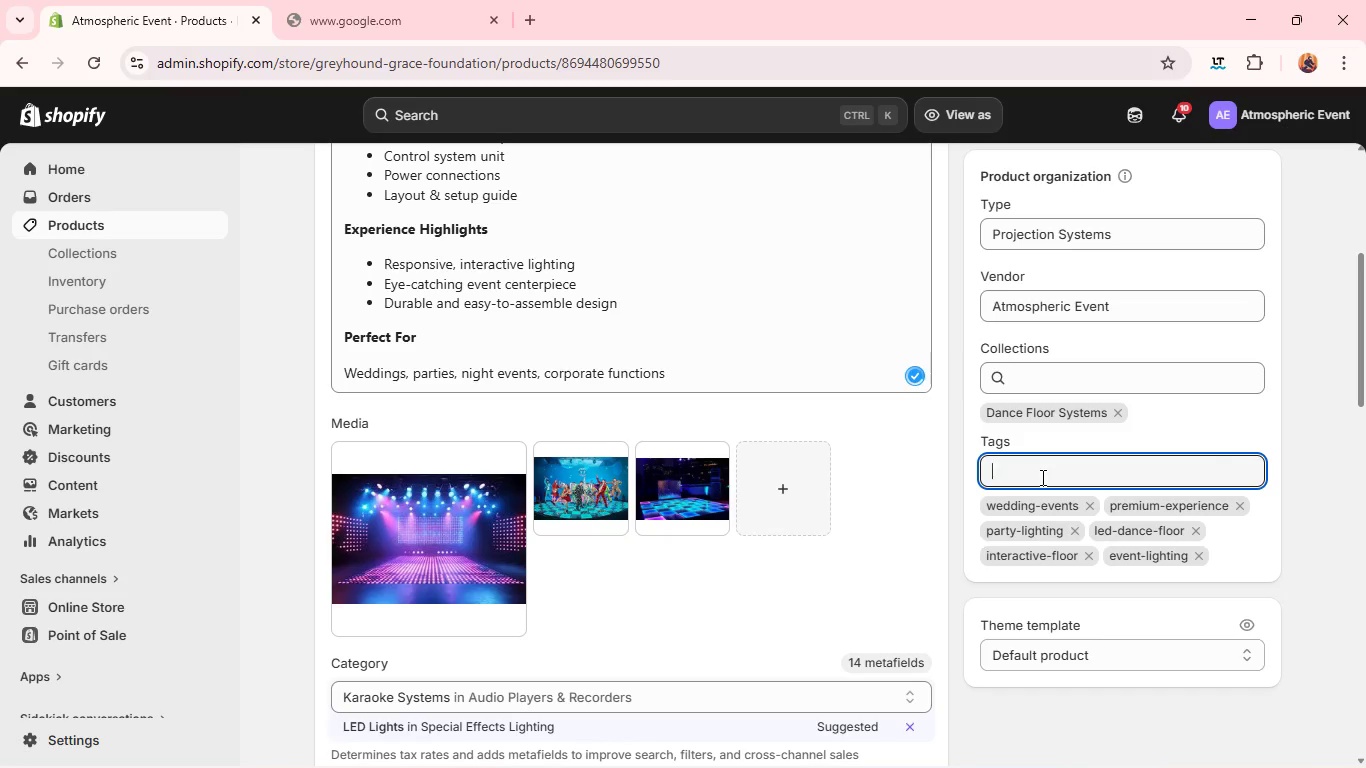 
wait(7.25)
 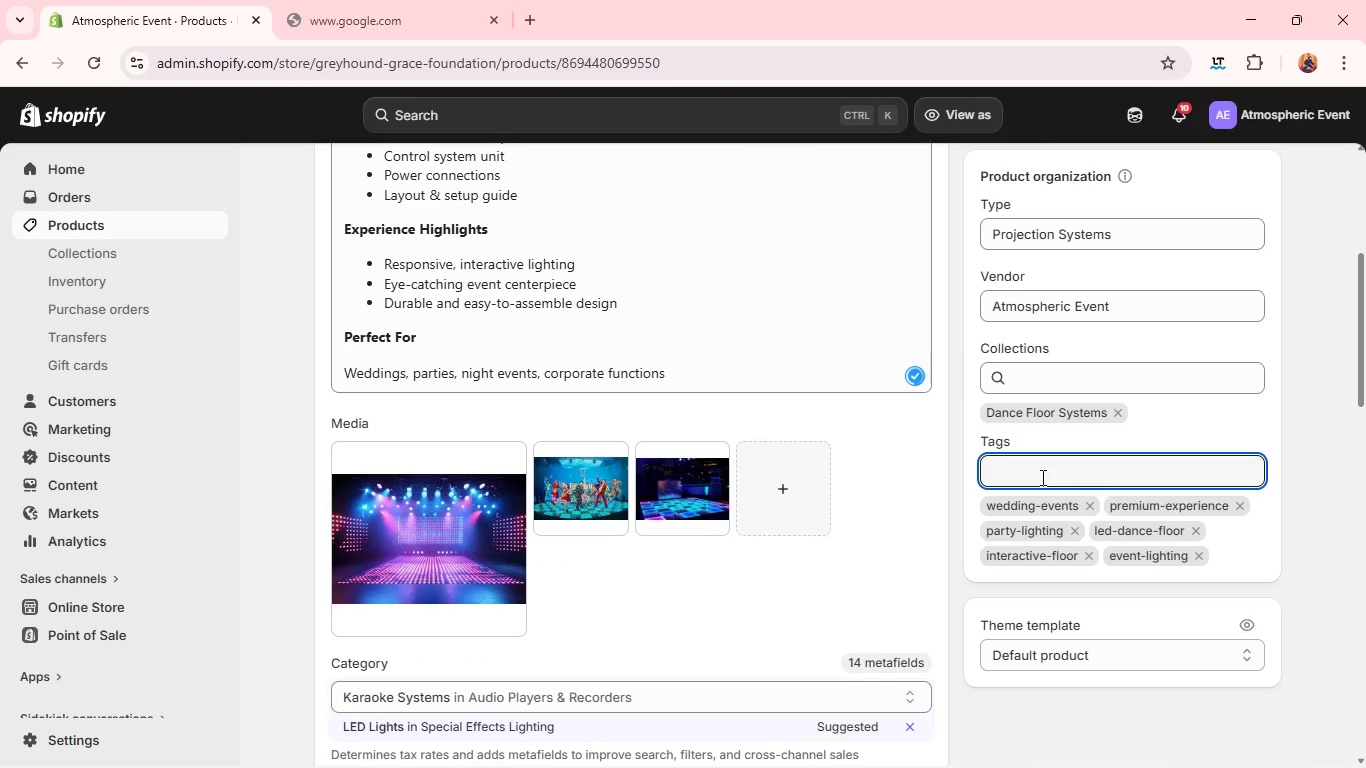 
type(private-party)
 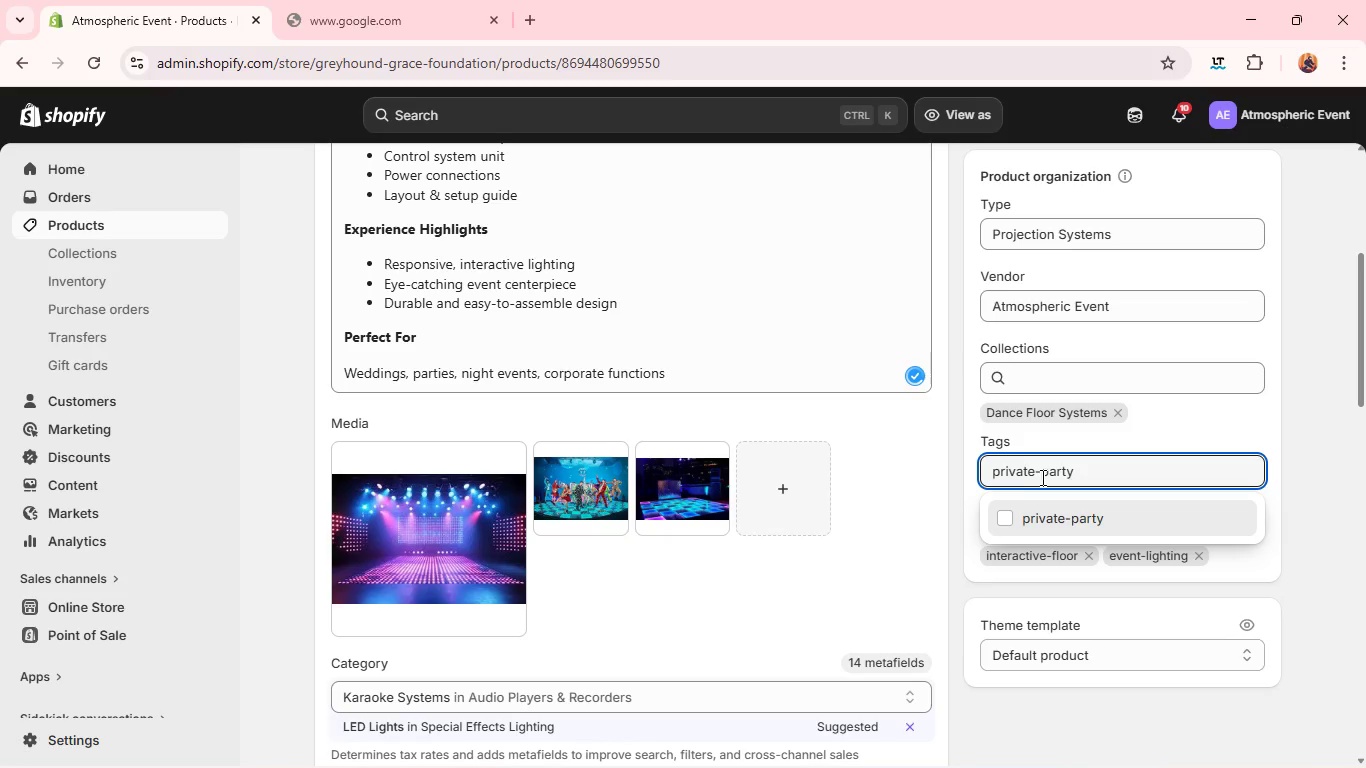 
left_click([1026, 531])
 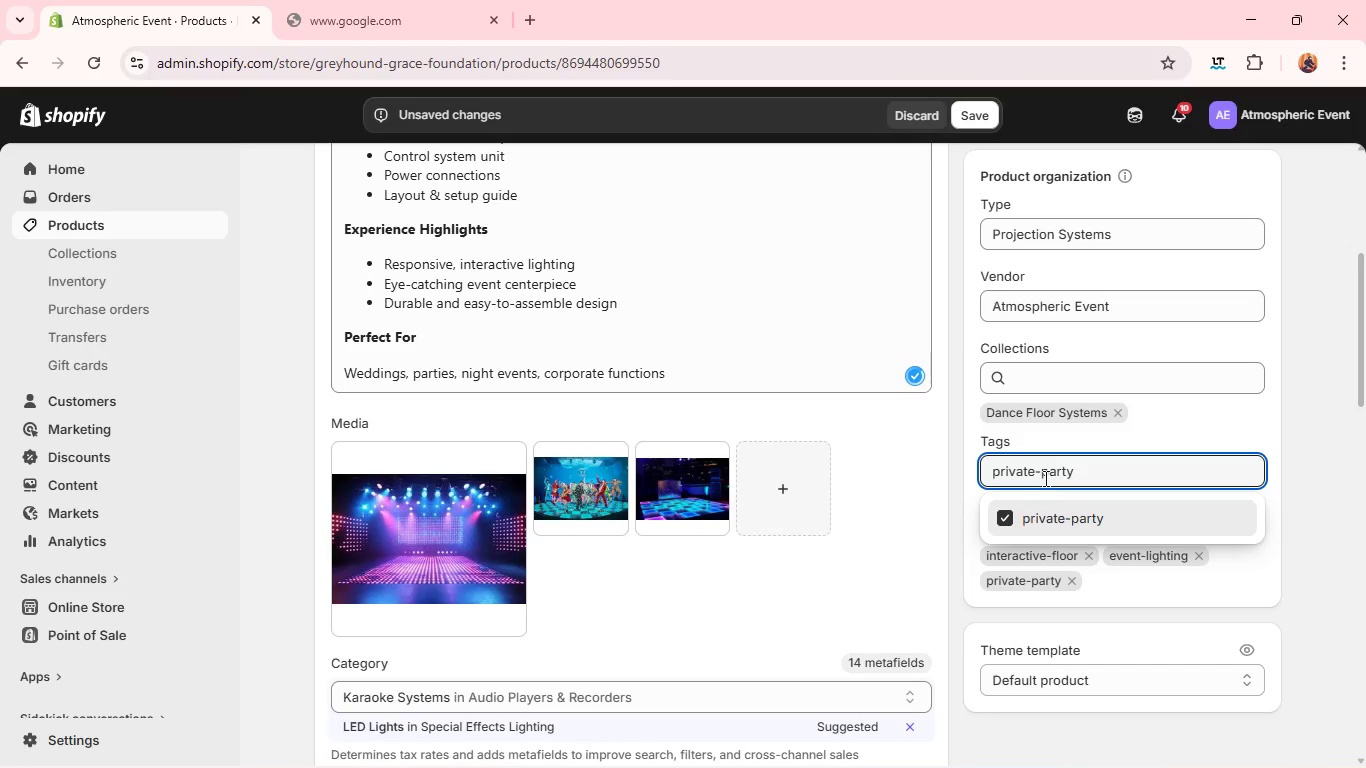 
double_click([1044, 477])
 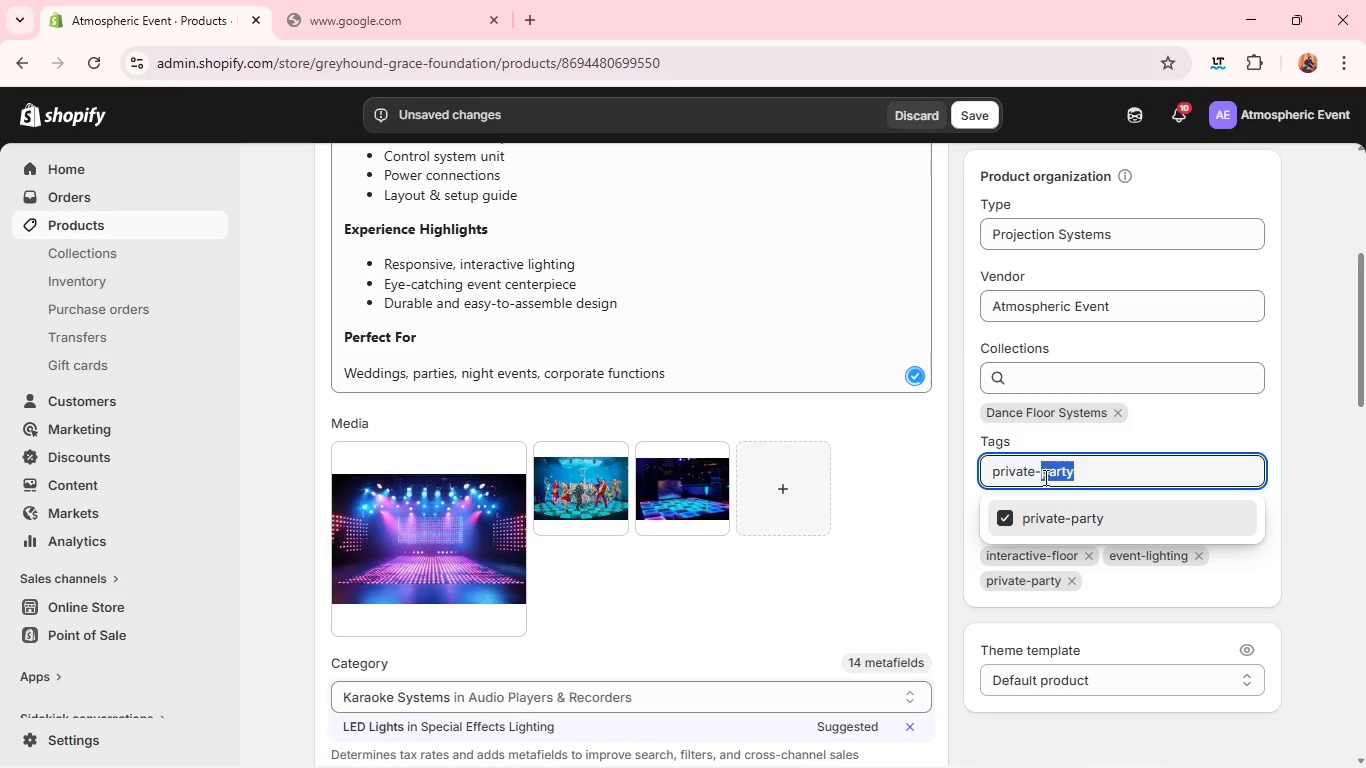 
triple_click([1044, 477])
 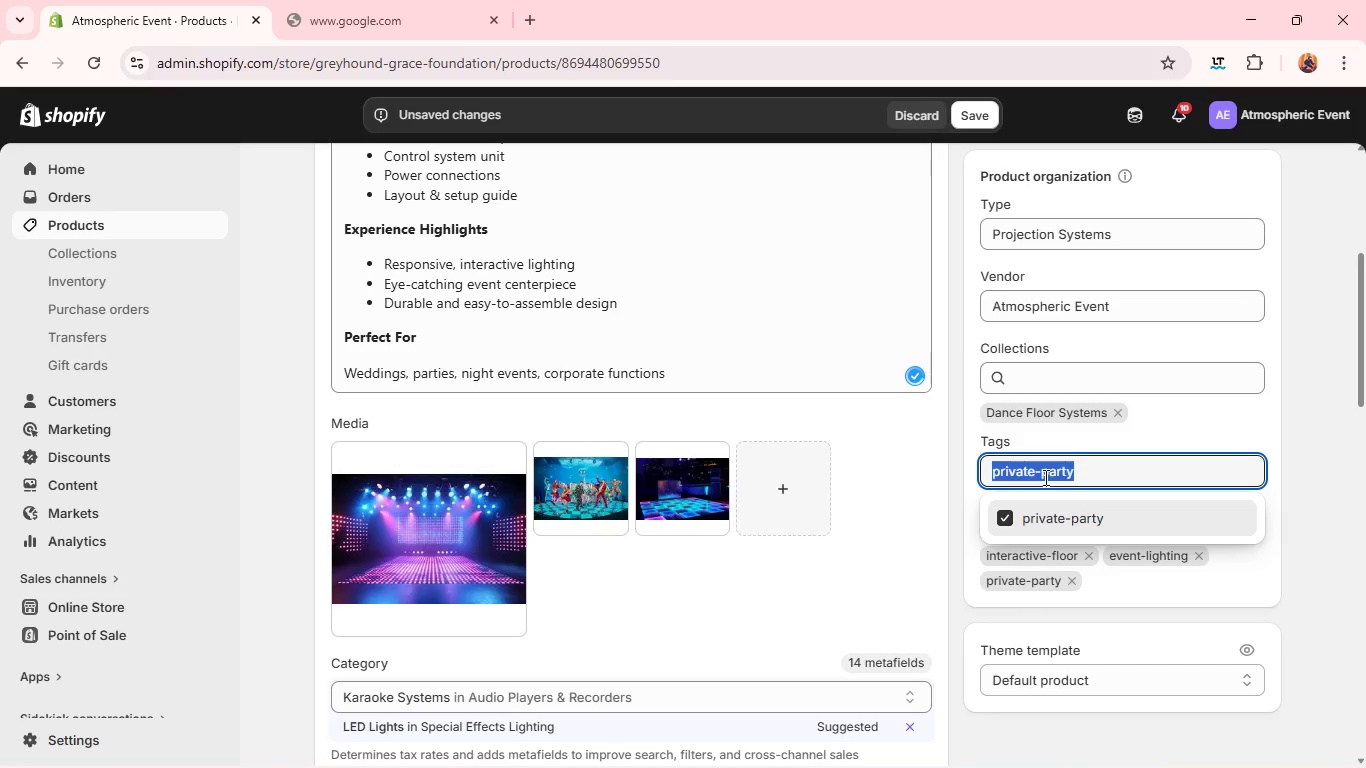 
type(night)
 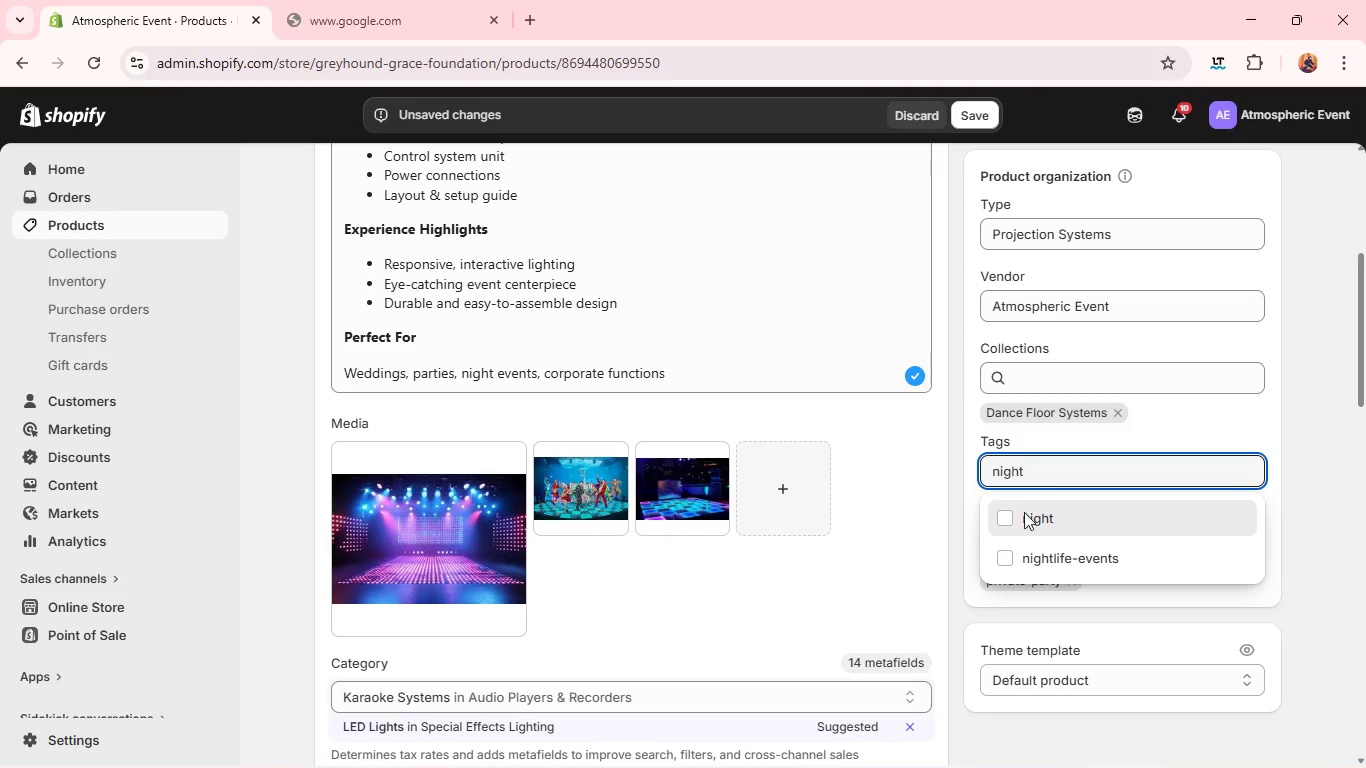 
left_click([1010, 558])
 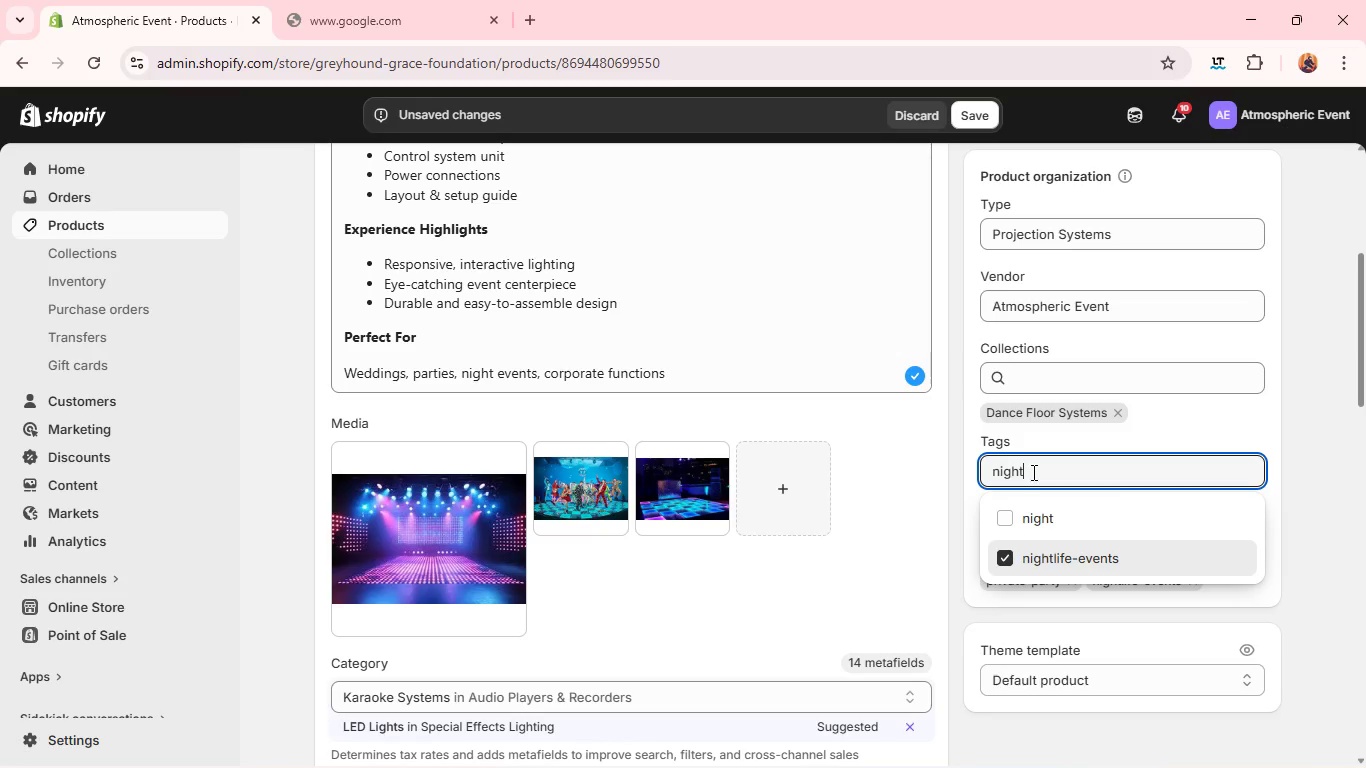 
type(inter)
 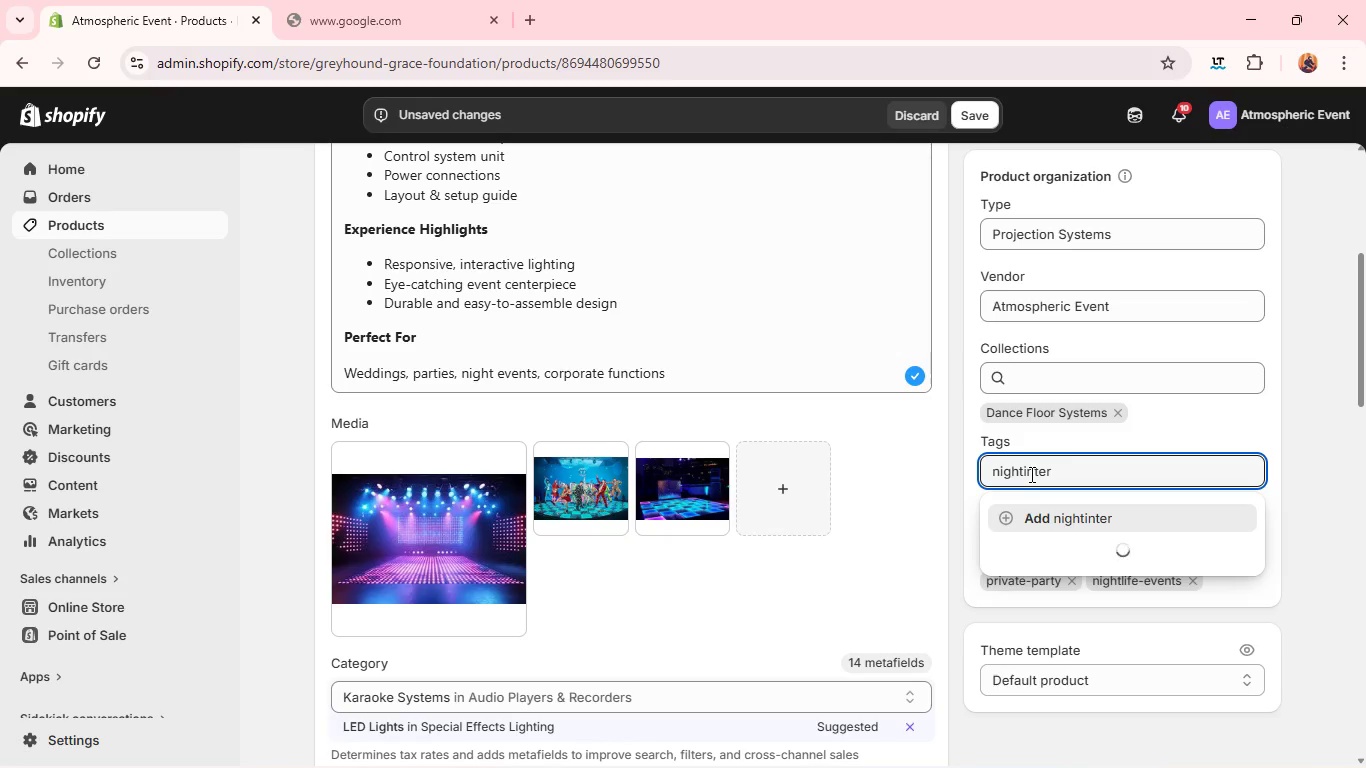 
double_click([1030, 474])
 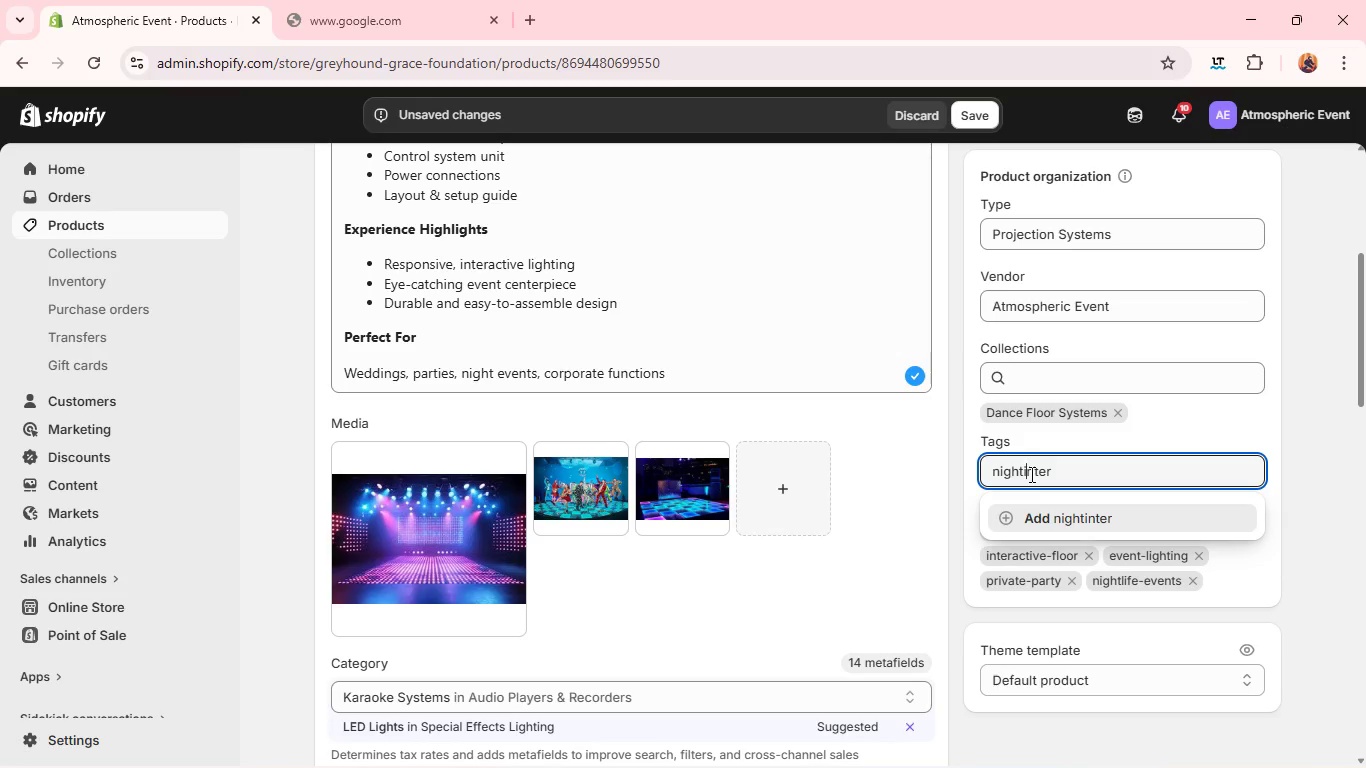 
triple_click([1030, 474])
 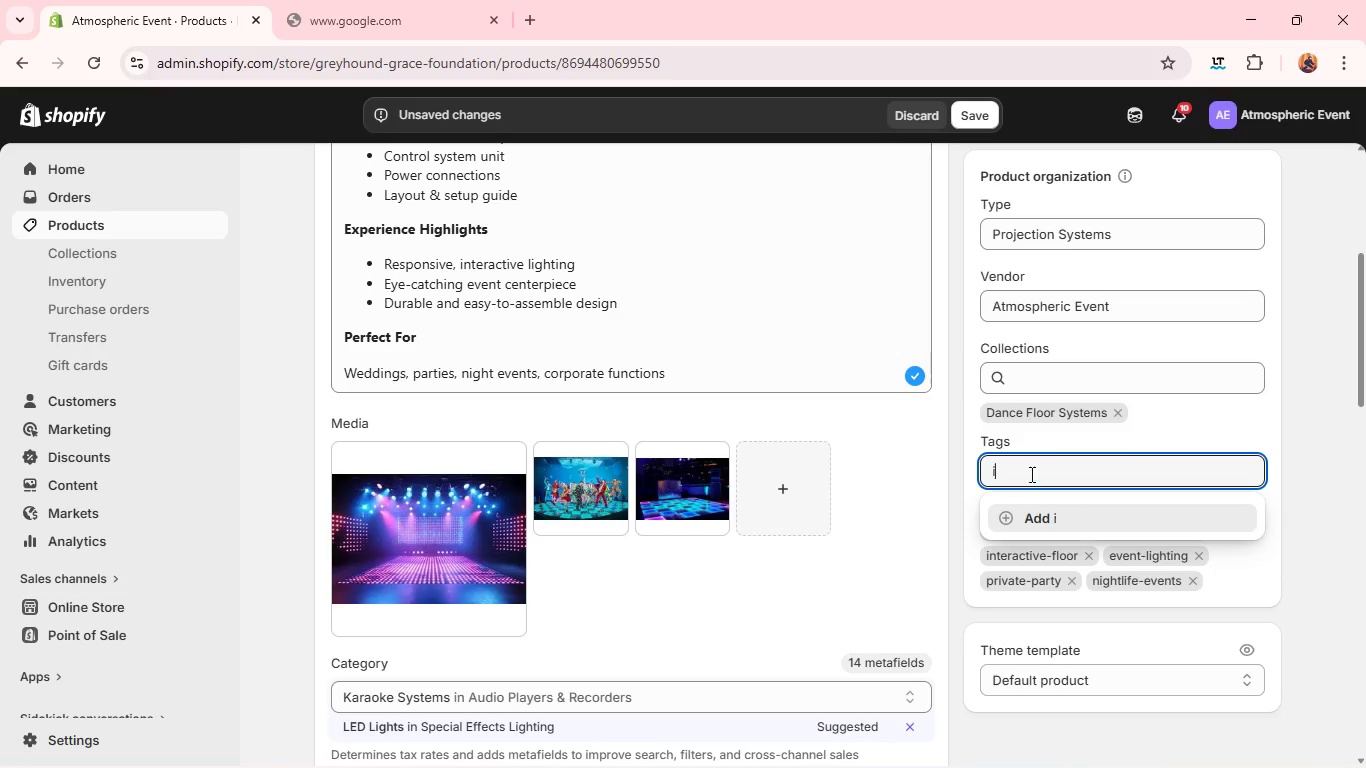 
type(inter)
 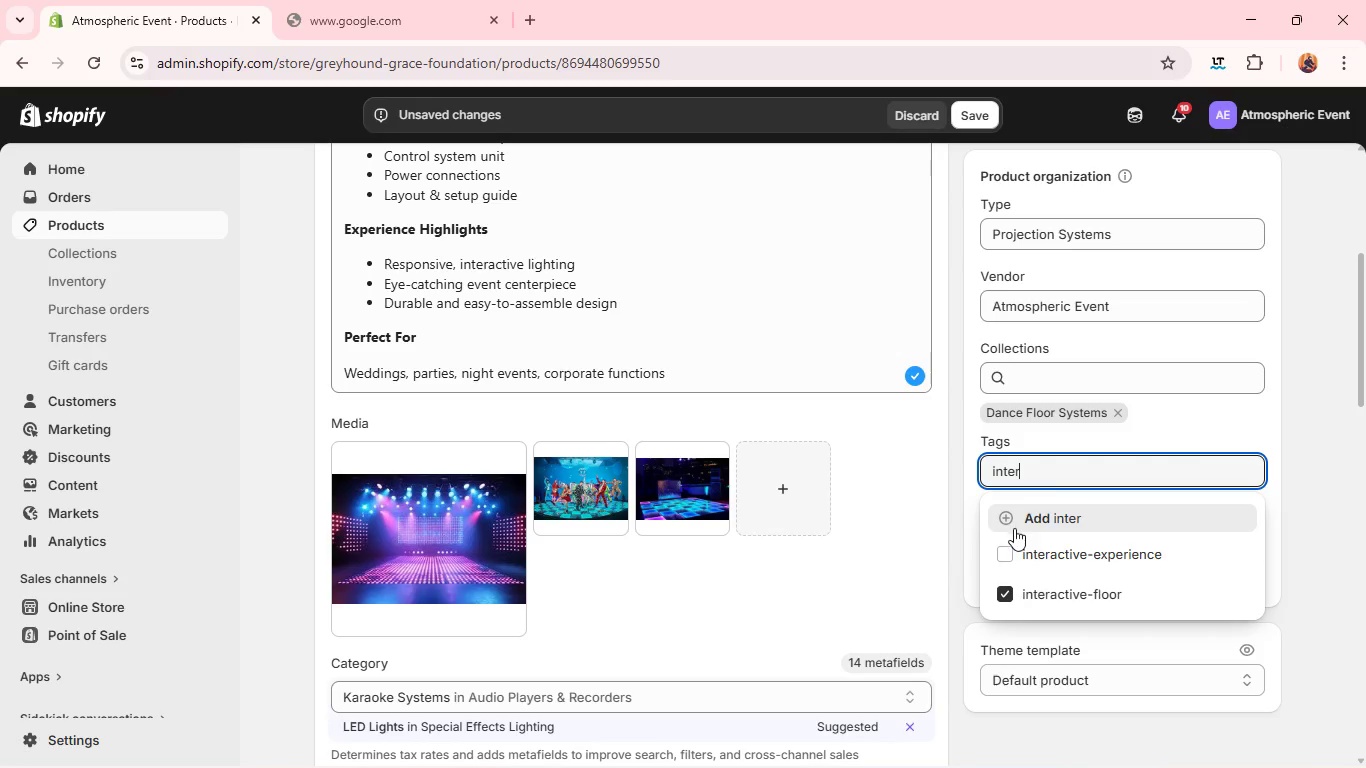 
left_click([1007, 537])
 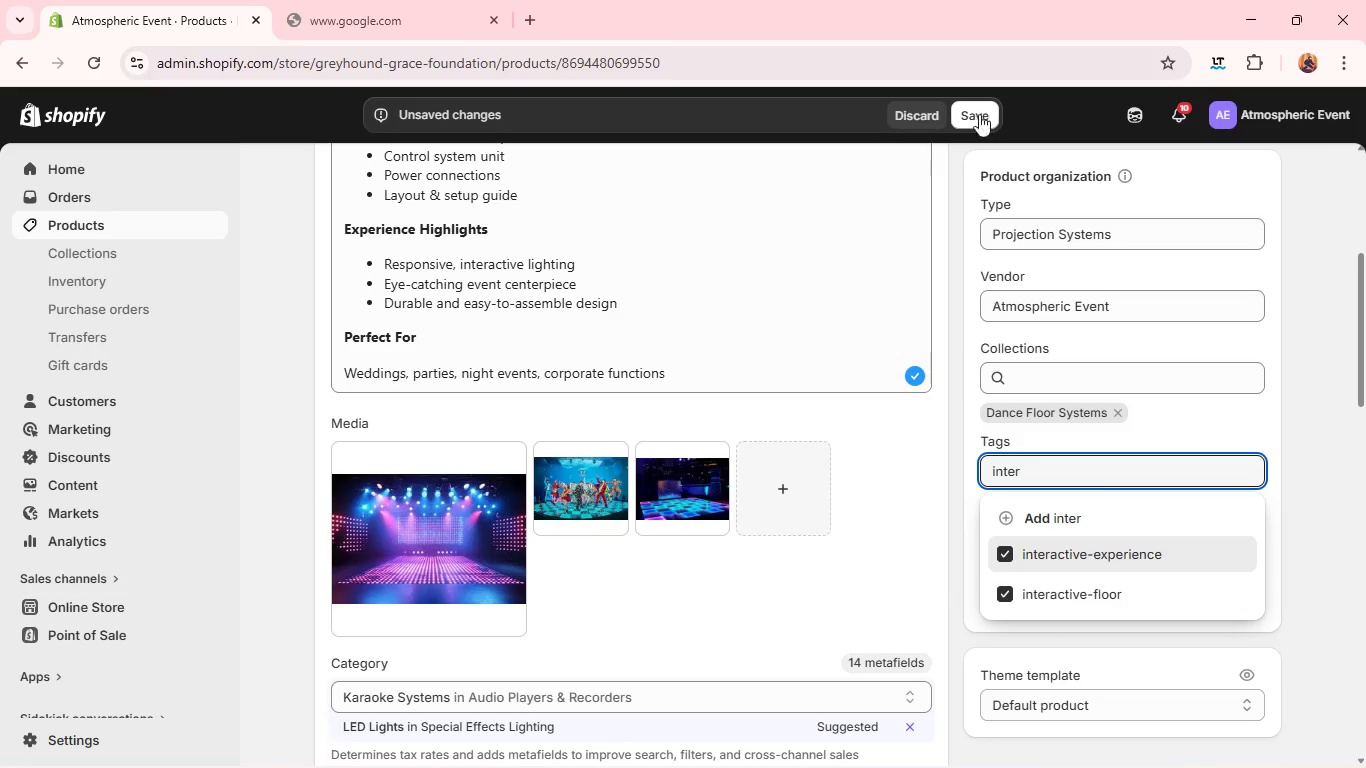 
left_click([976, 112])
 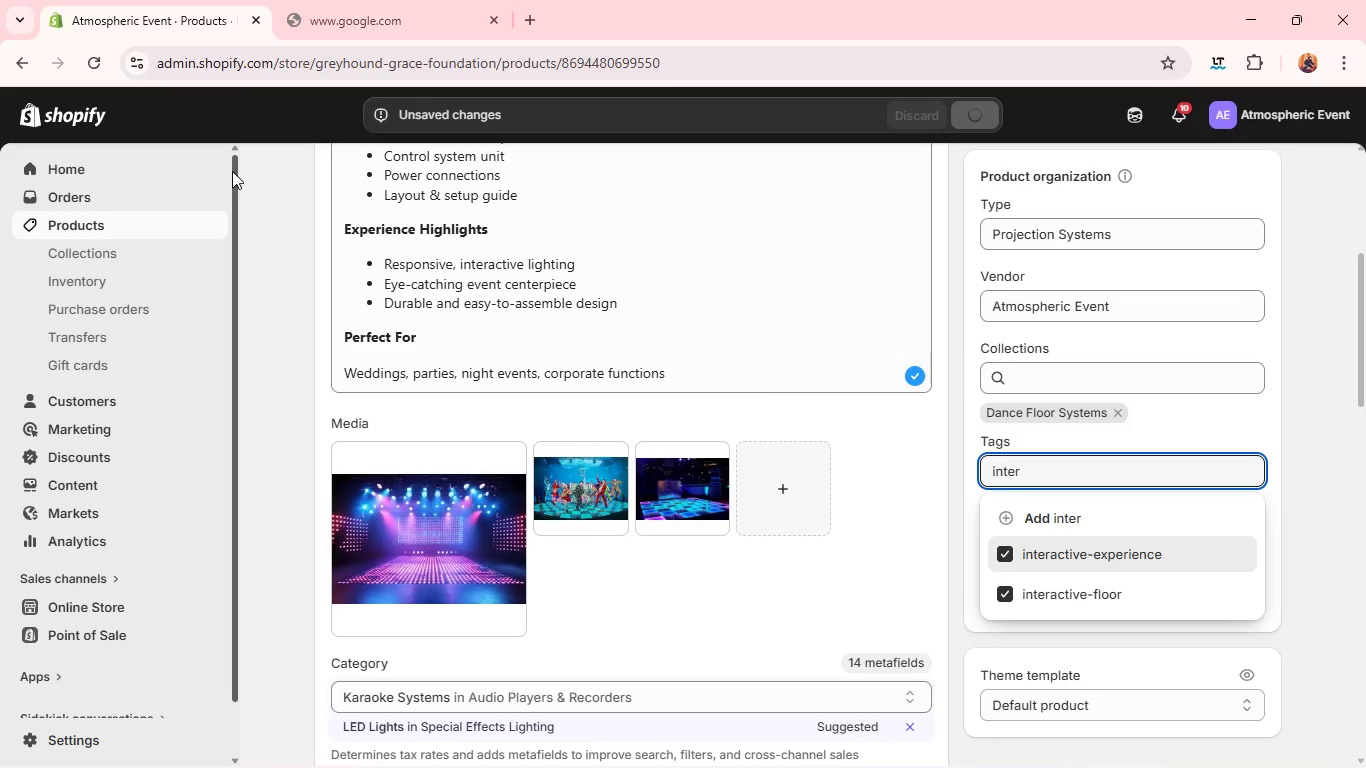 
wait(9.34)
 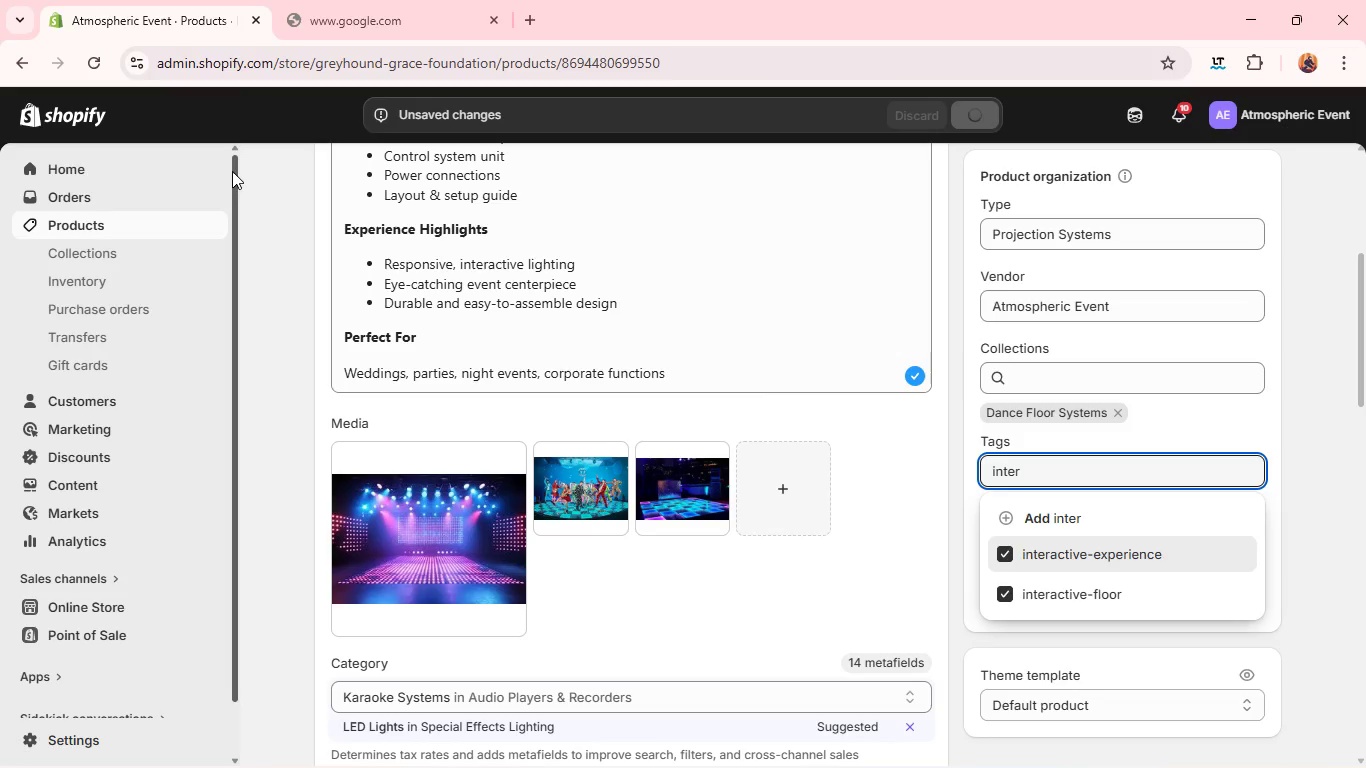 
left_click([139, 228])
 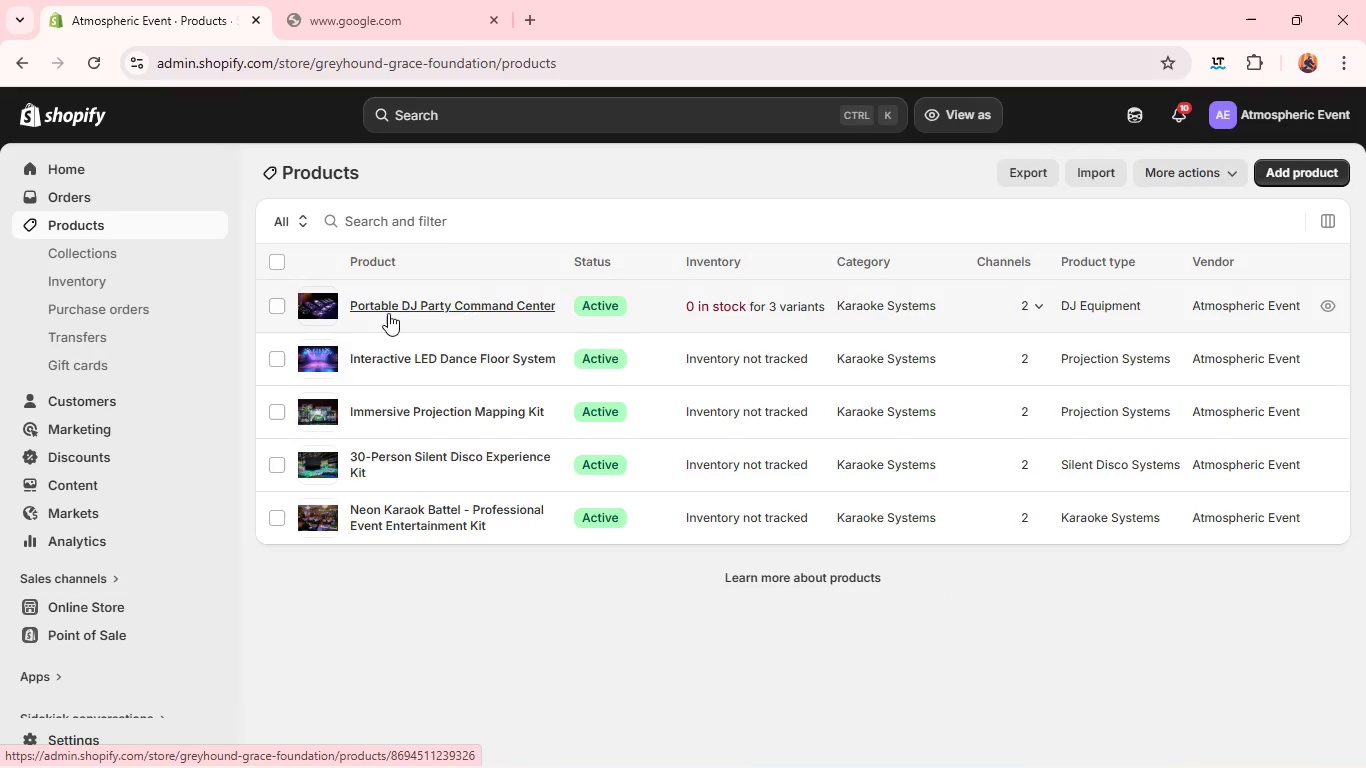 
wait(15.3)
 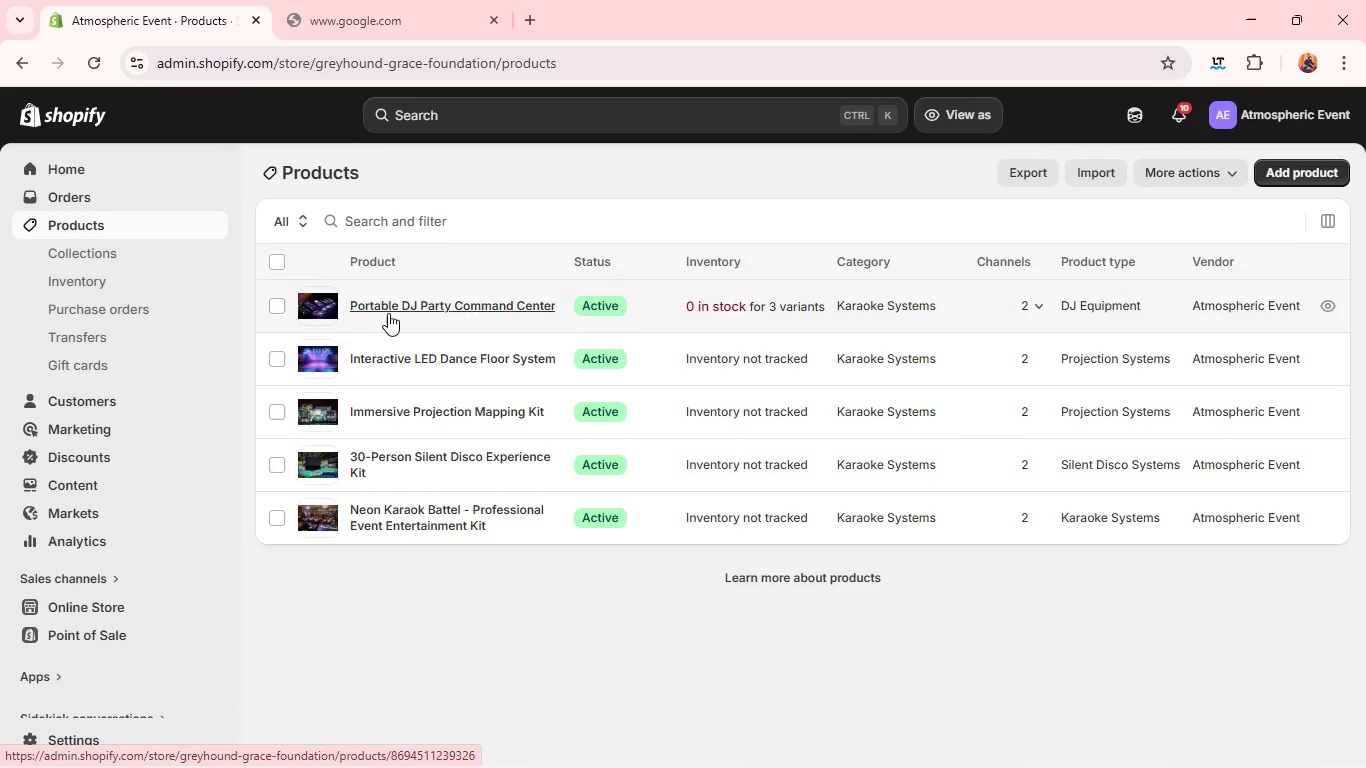 
double_click([388, 313])
 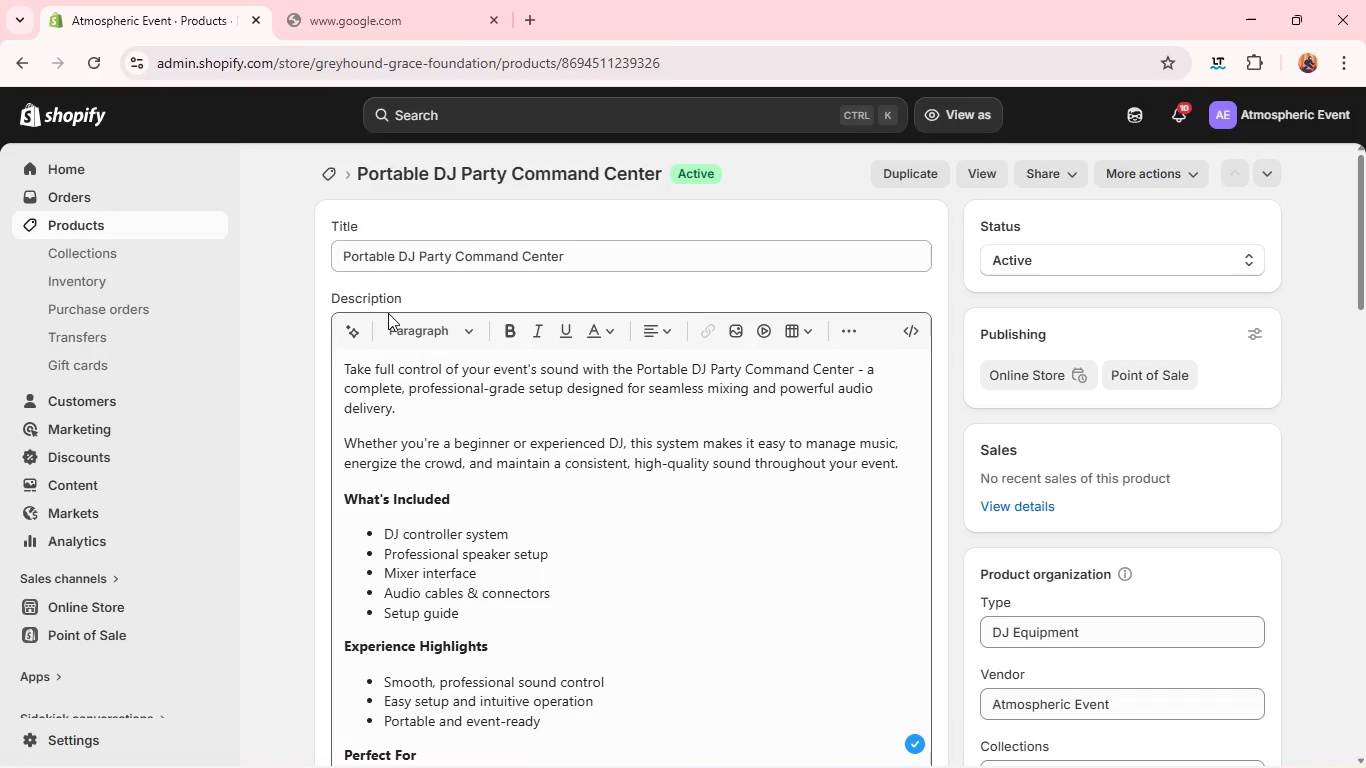 
wait(19.41)
 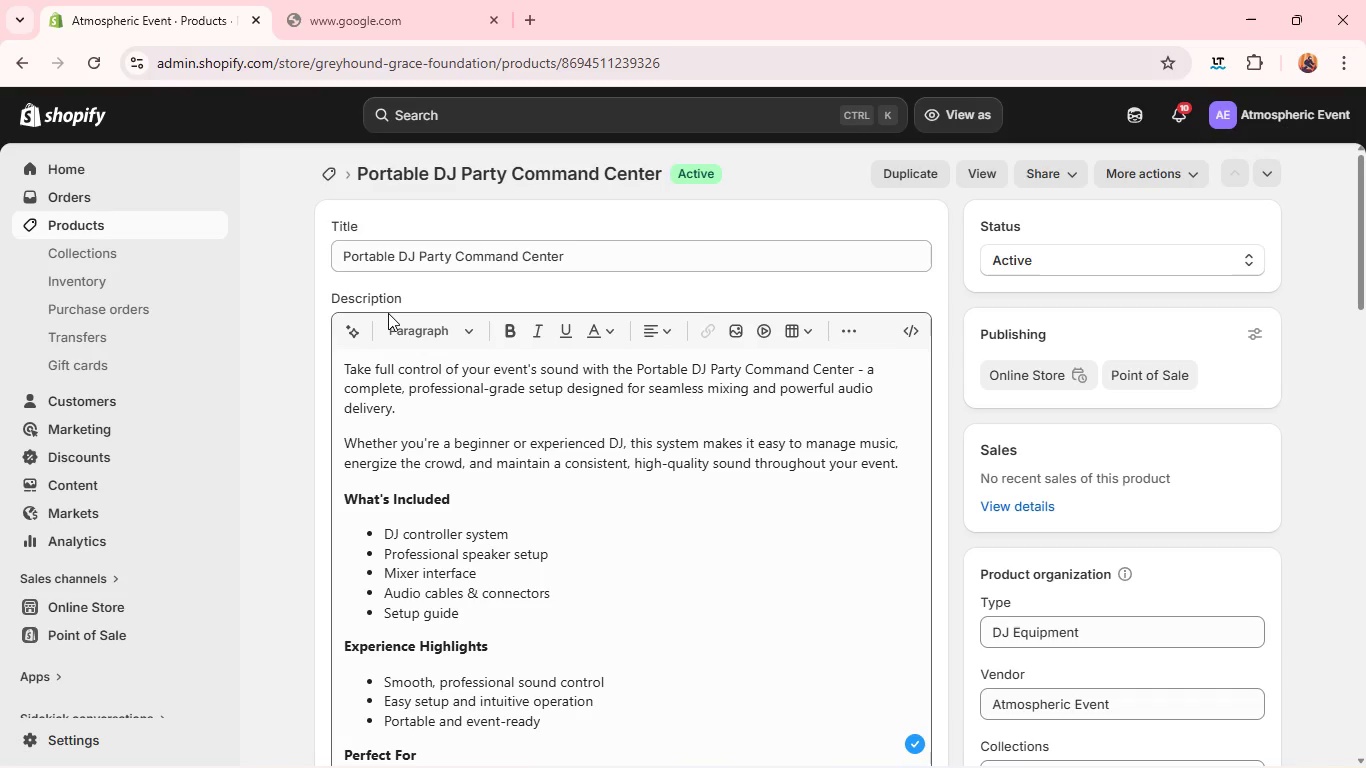 
left_click([1029, 387])
 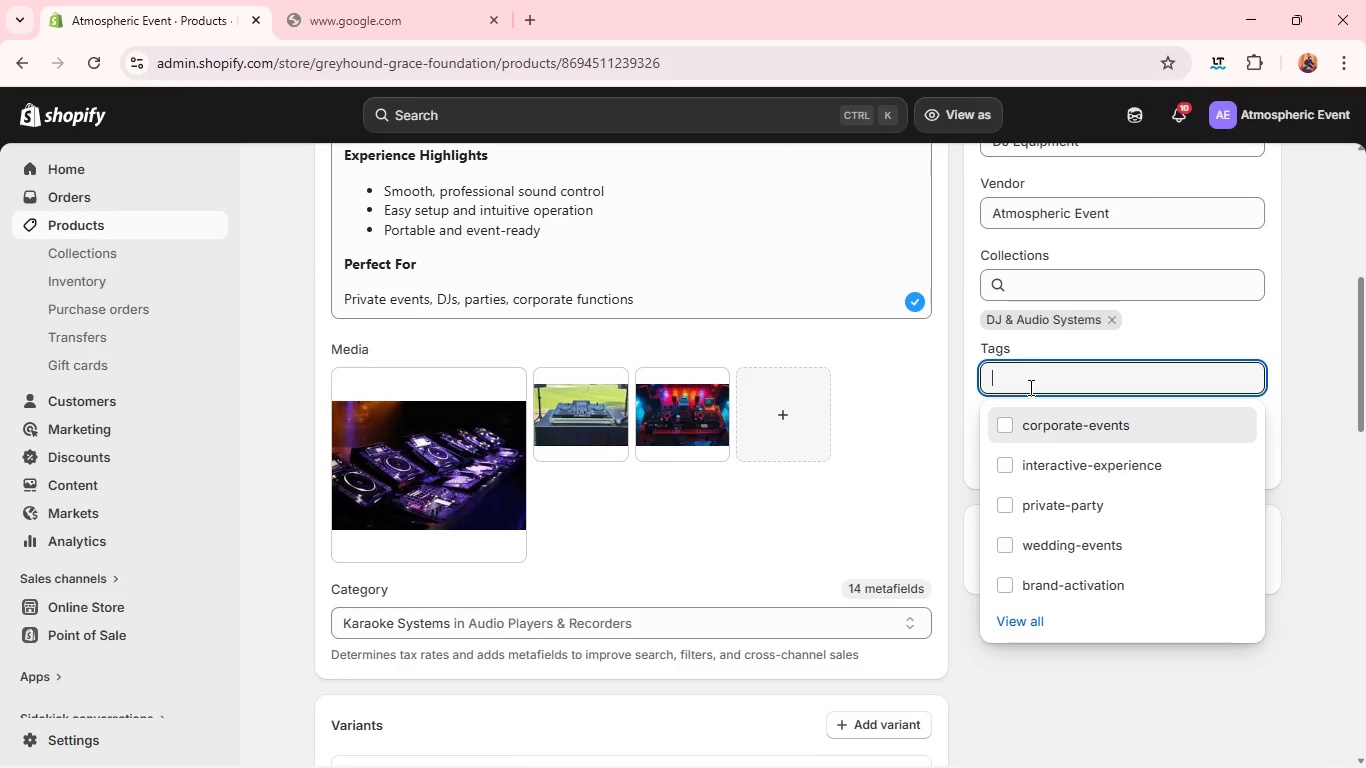 
wait(8.31)
 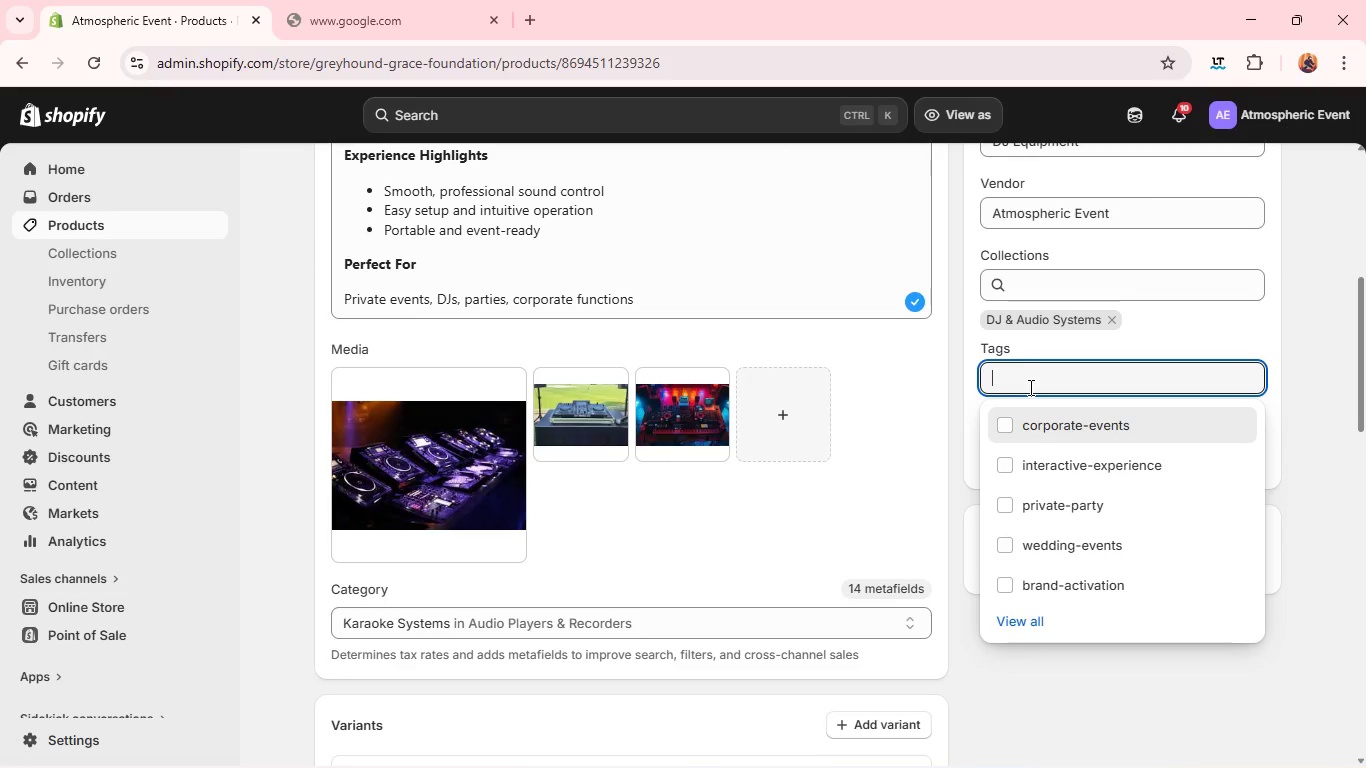 
type(djp)
key(Backspace)
type(-e)
 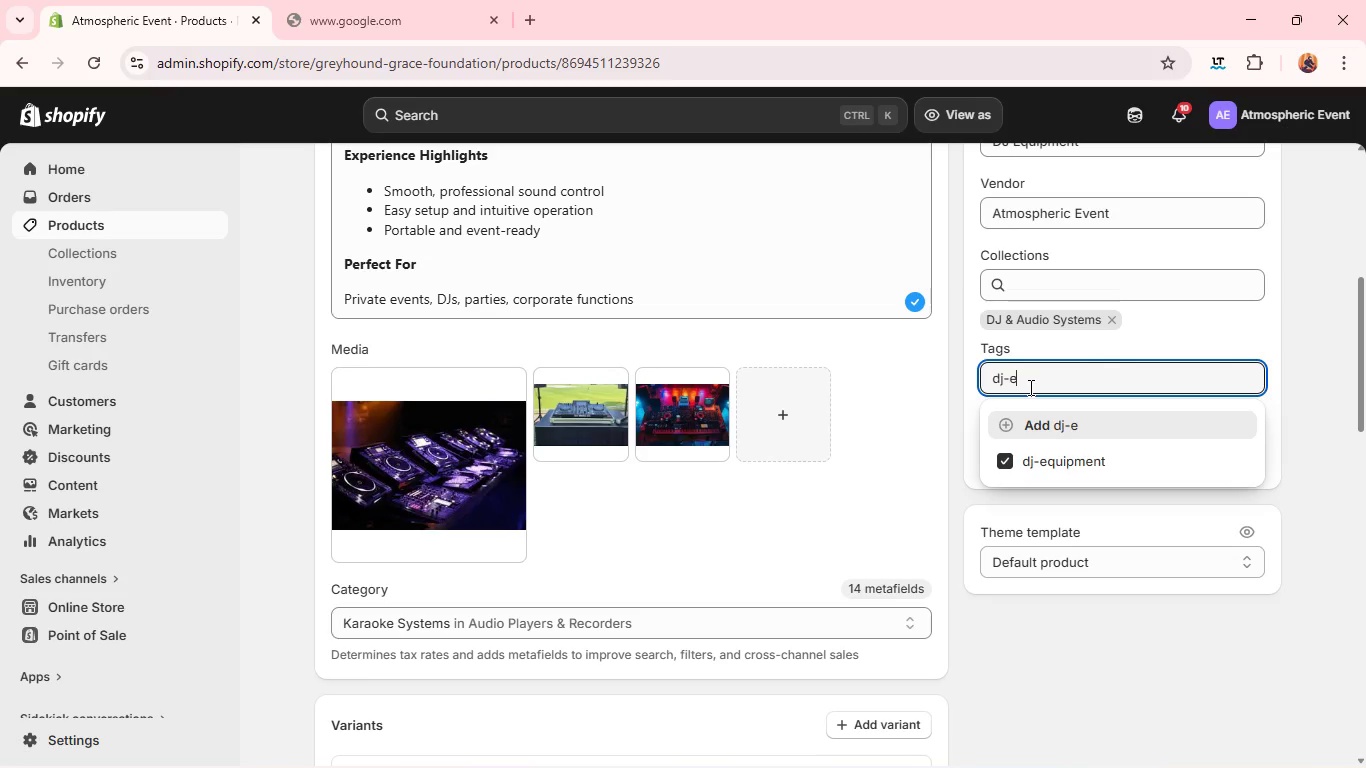 
wait(5.84)
 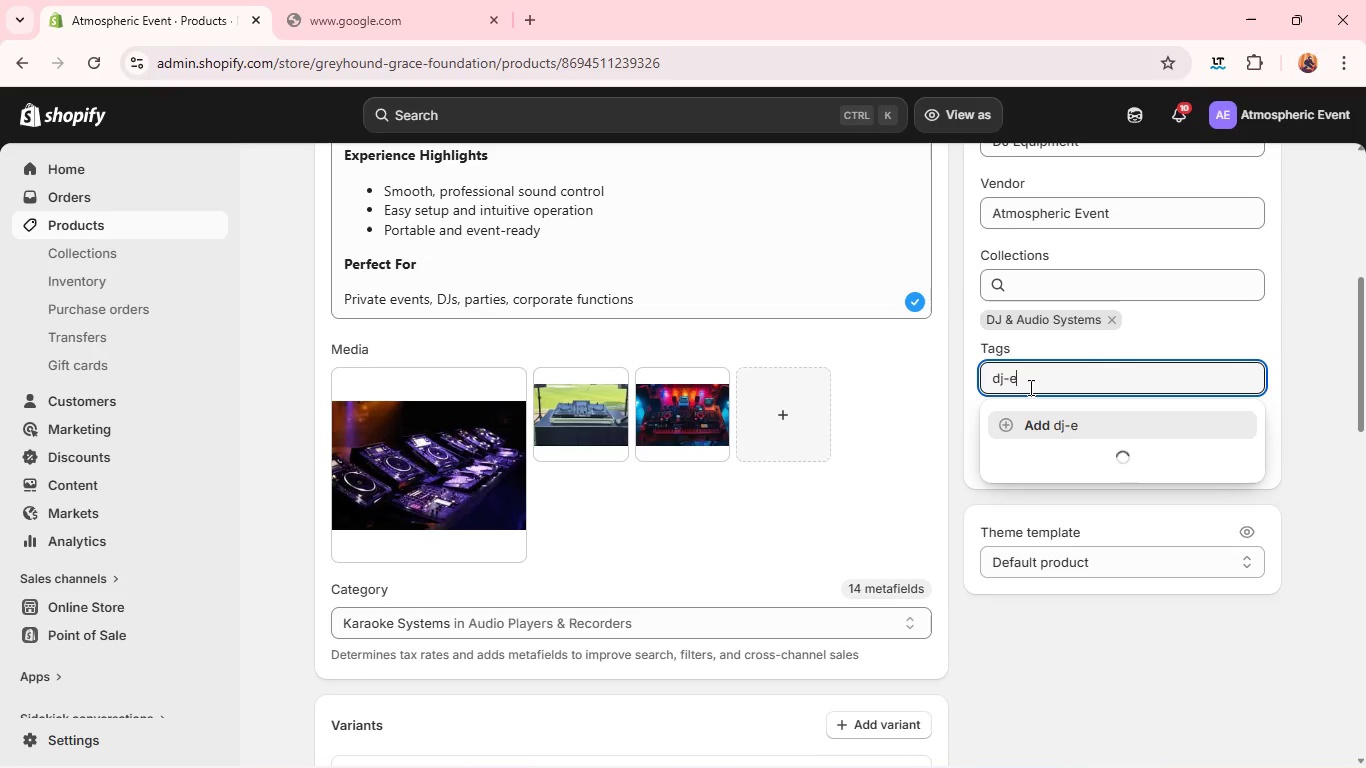 
key(Home)
 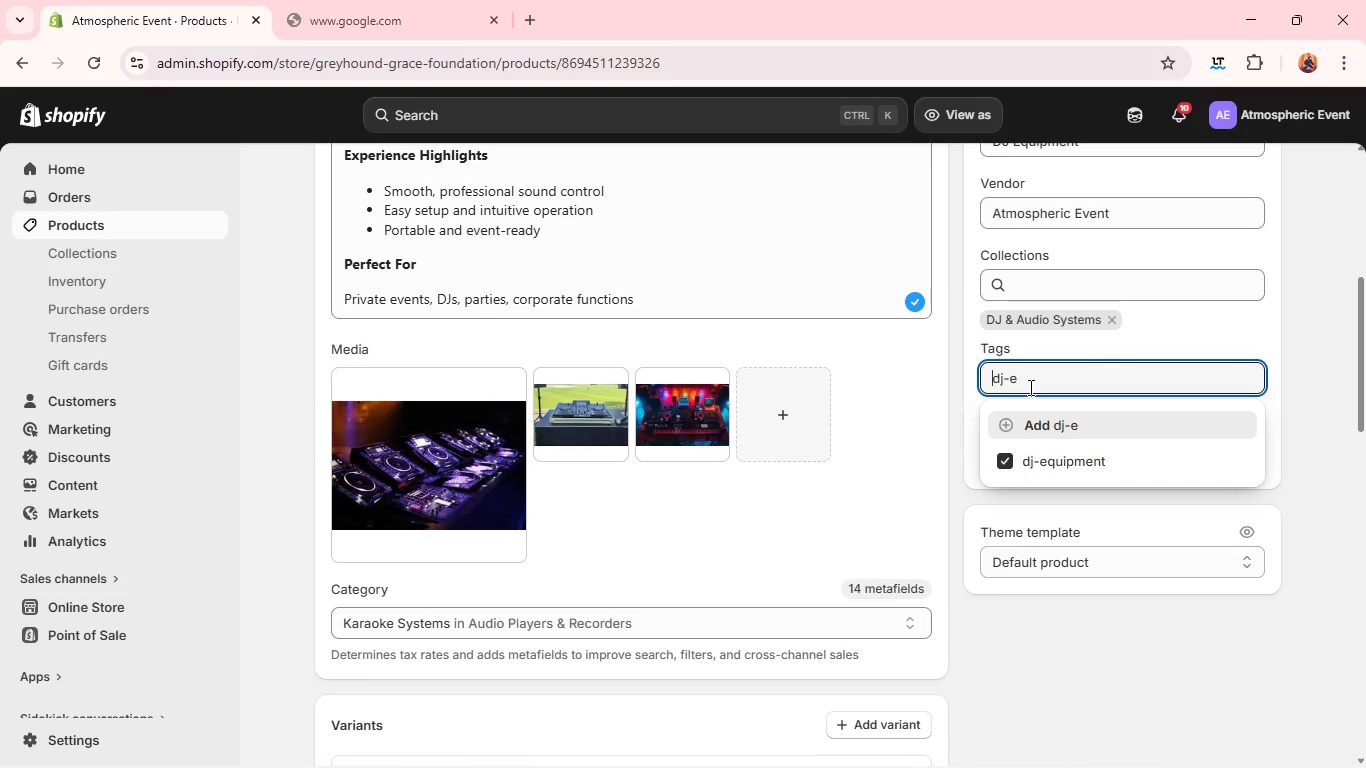 
hold_key(key=Backspace, duration=0.7)
 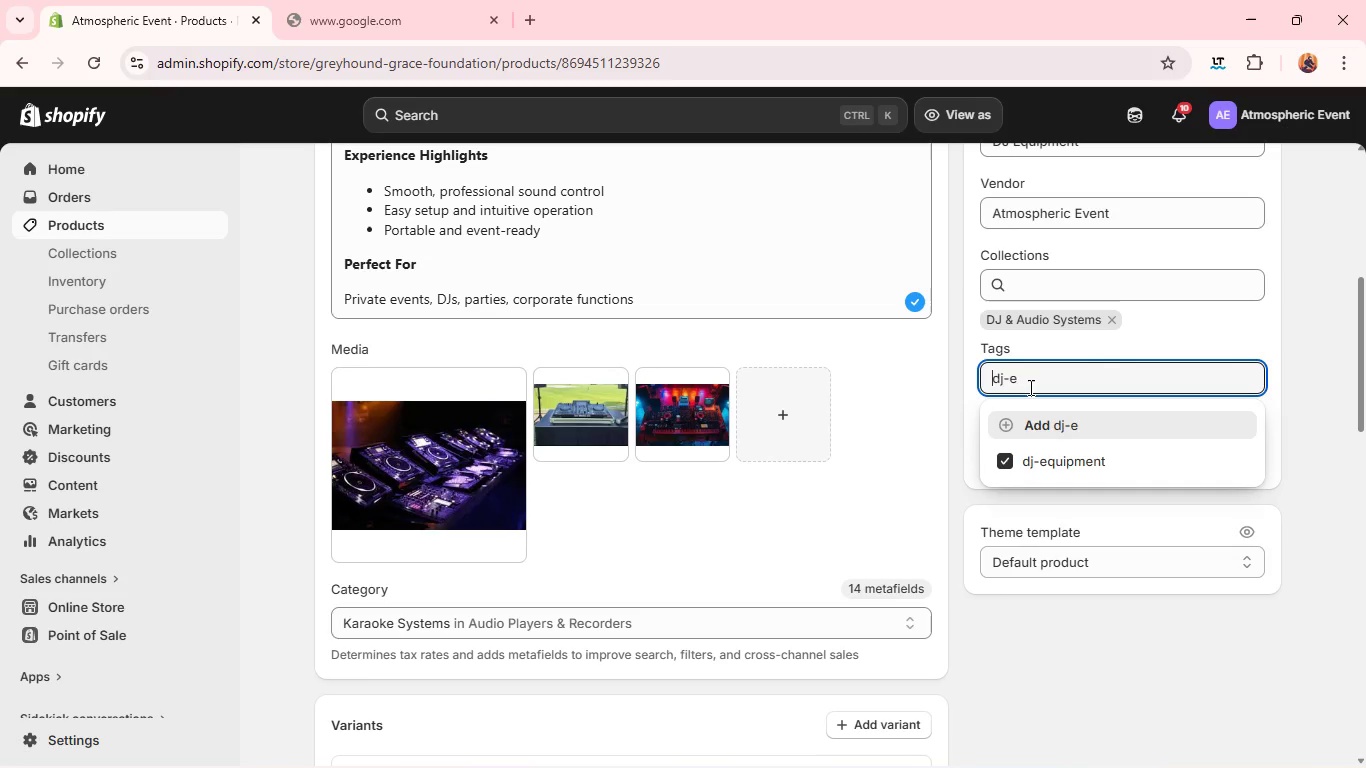 
left_click([1029, 387])
 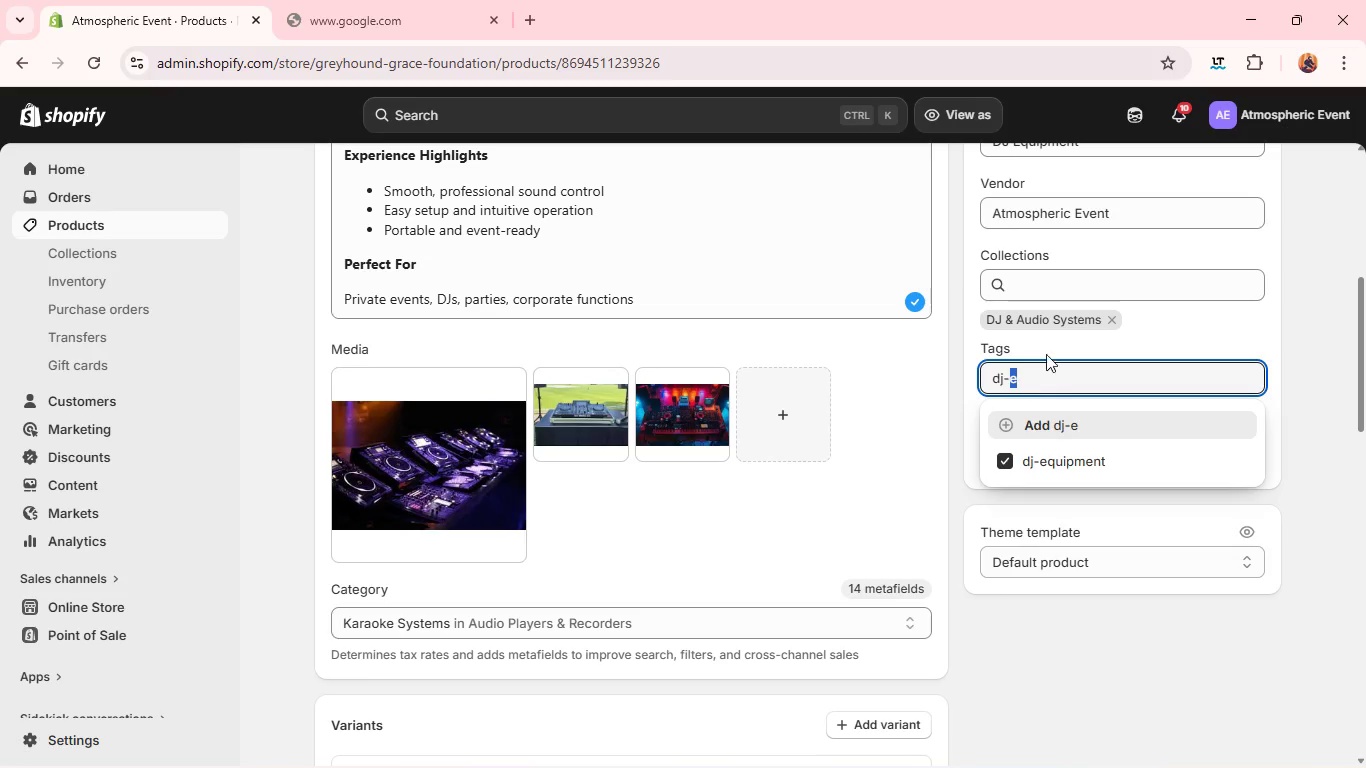 
key(Backspace)
 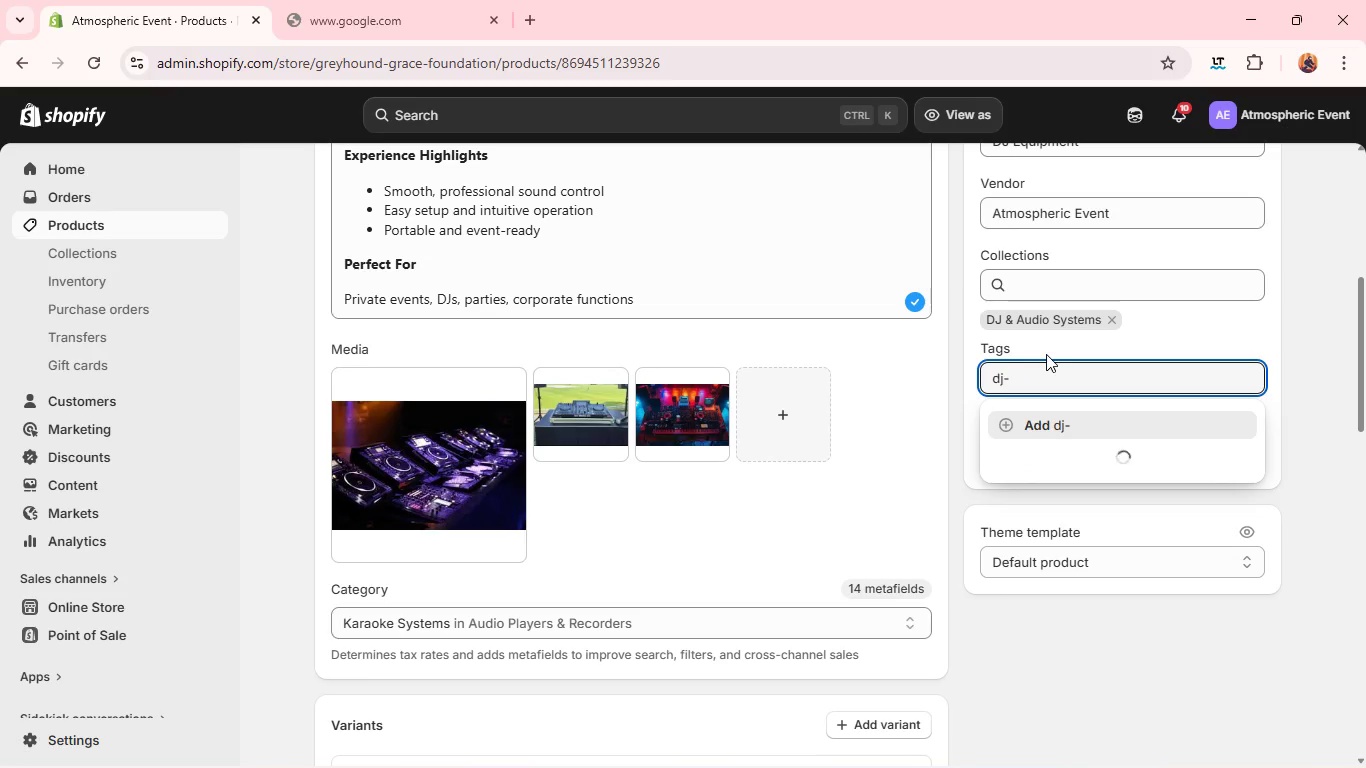 
key(Backspace)
 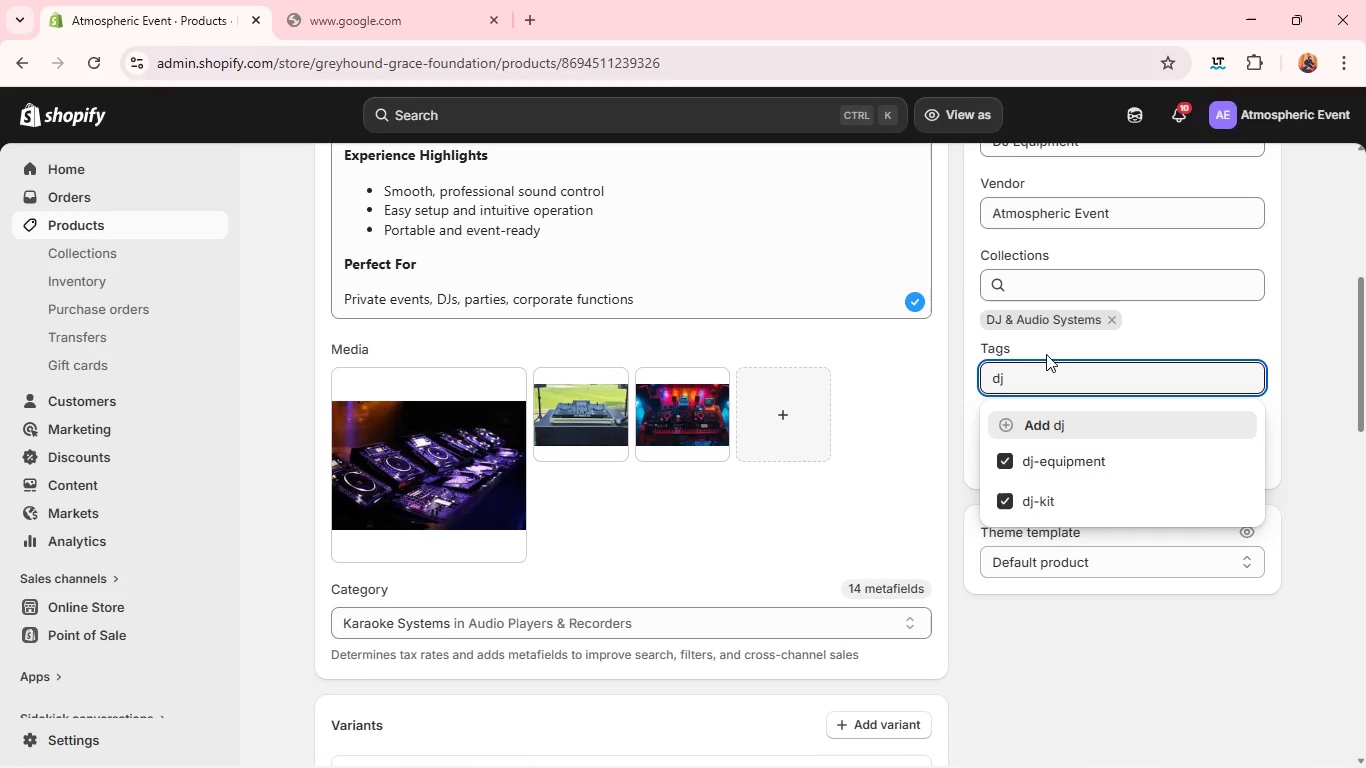 
key(Backspace)
 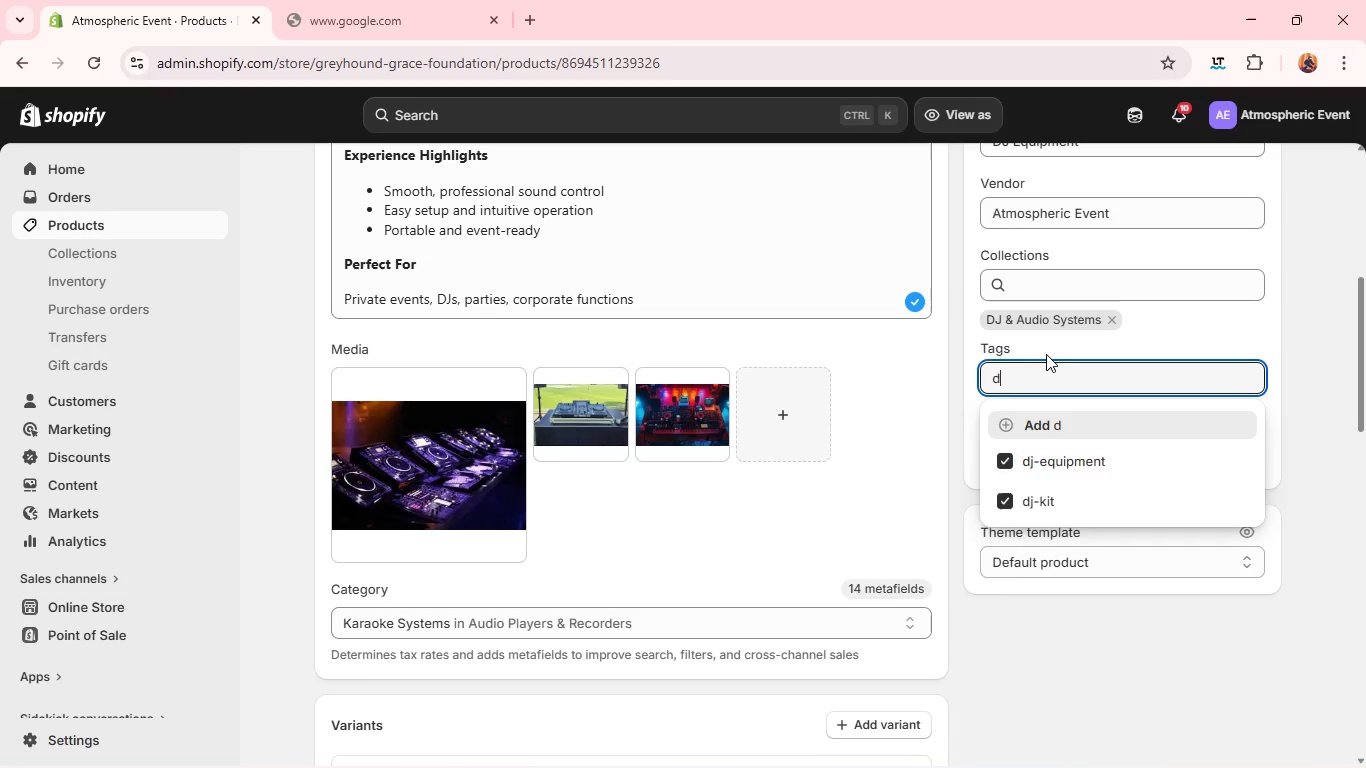 
key(Backspace)
 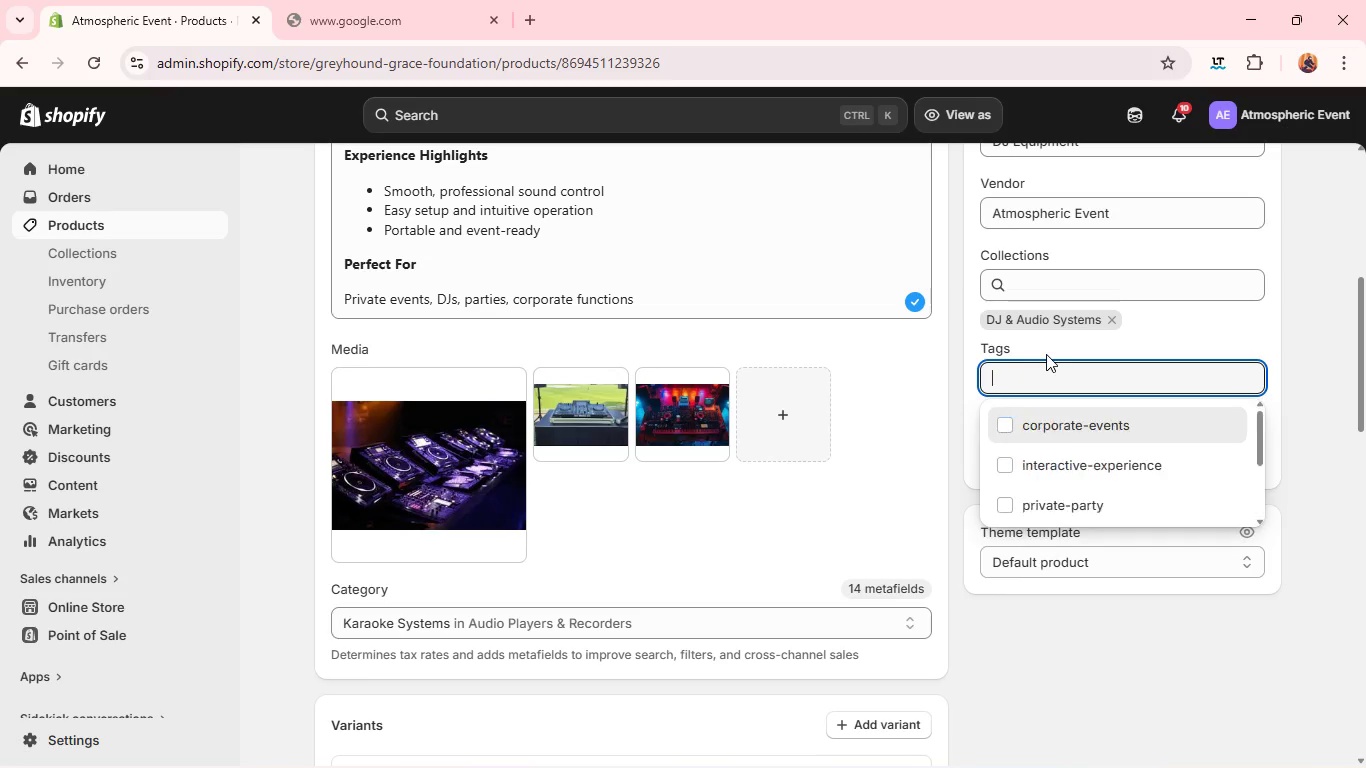 
key(Backspace)
 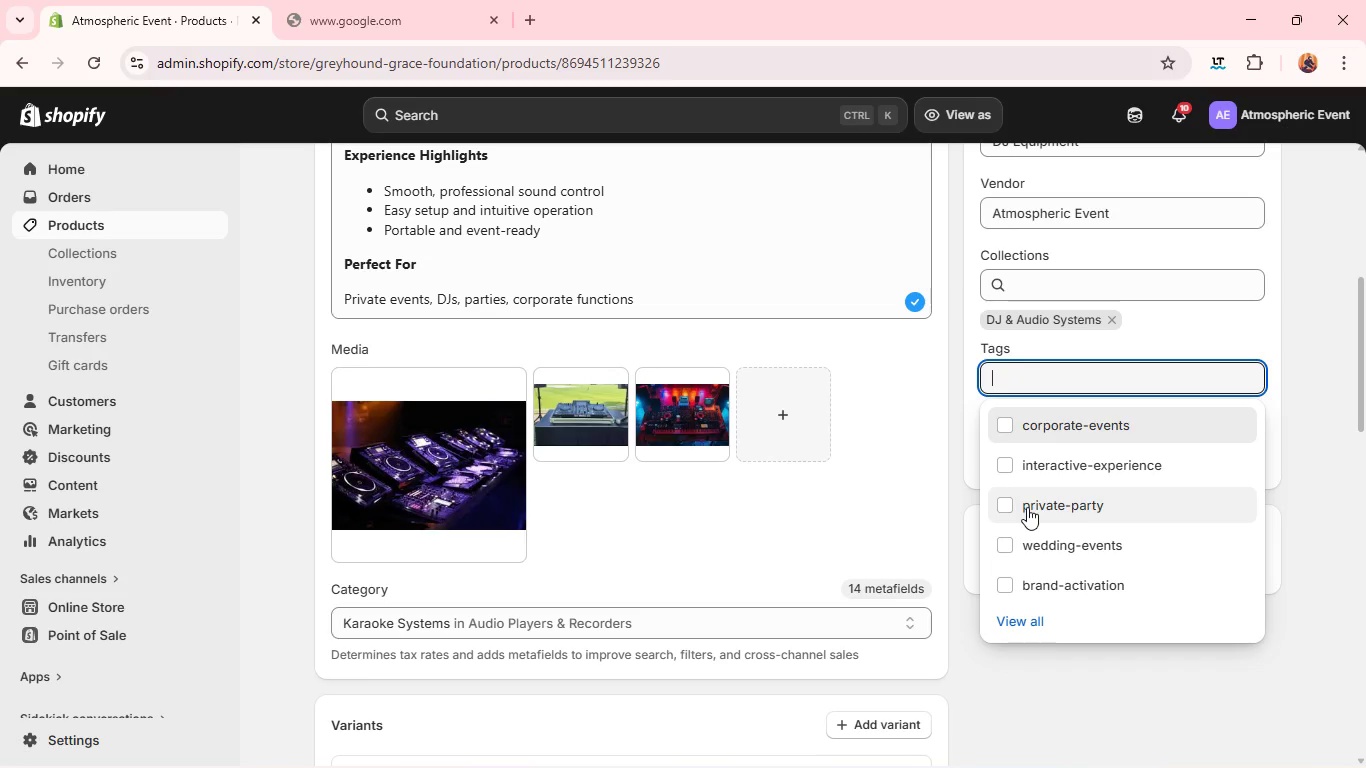 
left_click([1027, 507])
 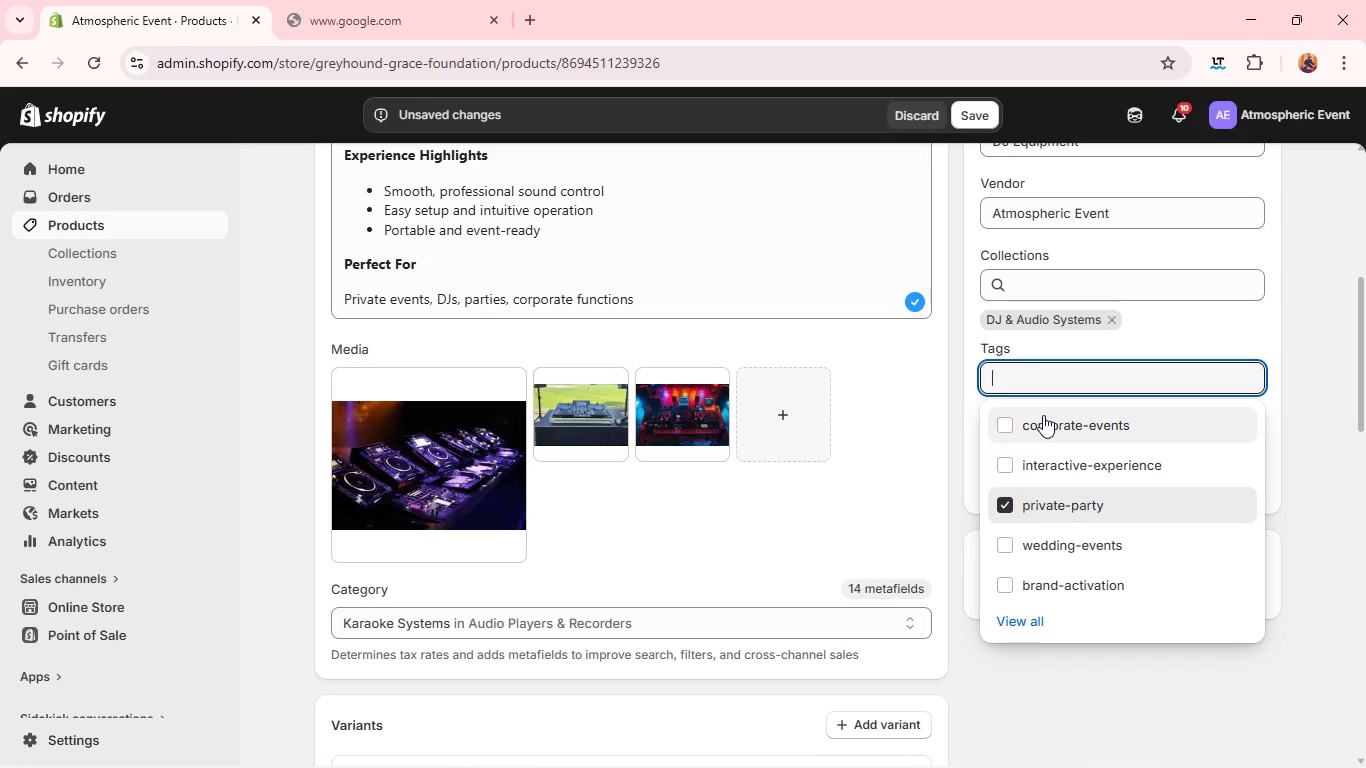 
left_click([1041, 421])
 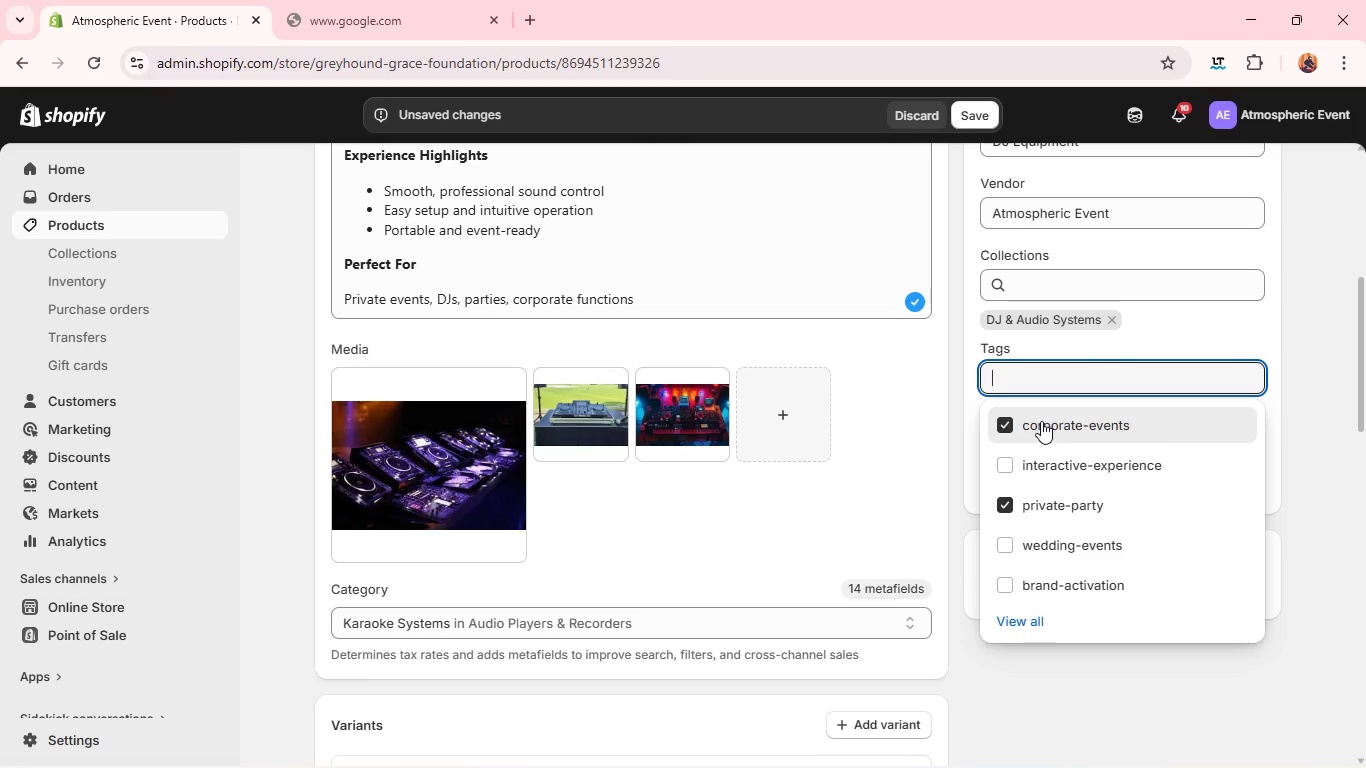 
wait(9.23)
 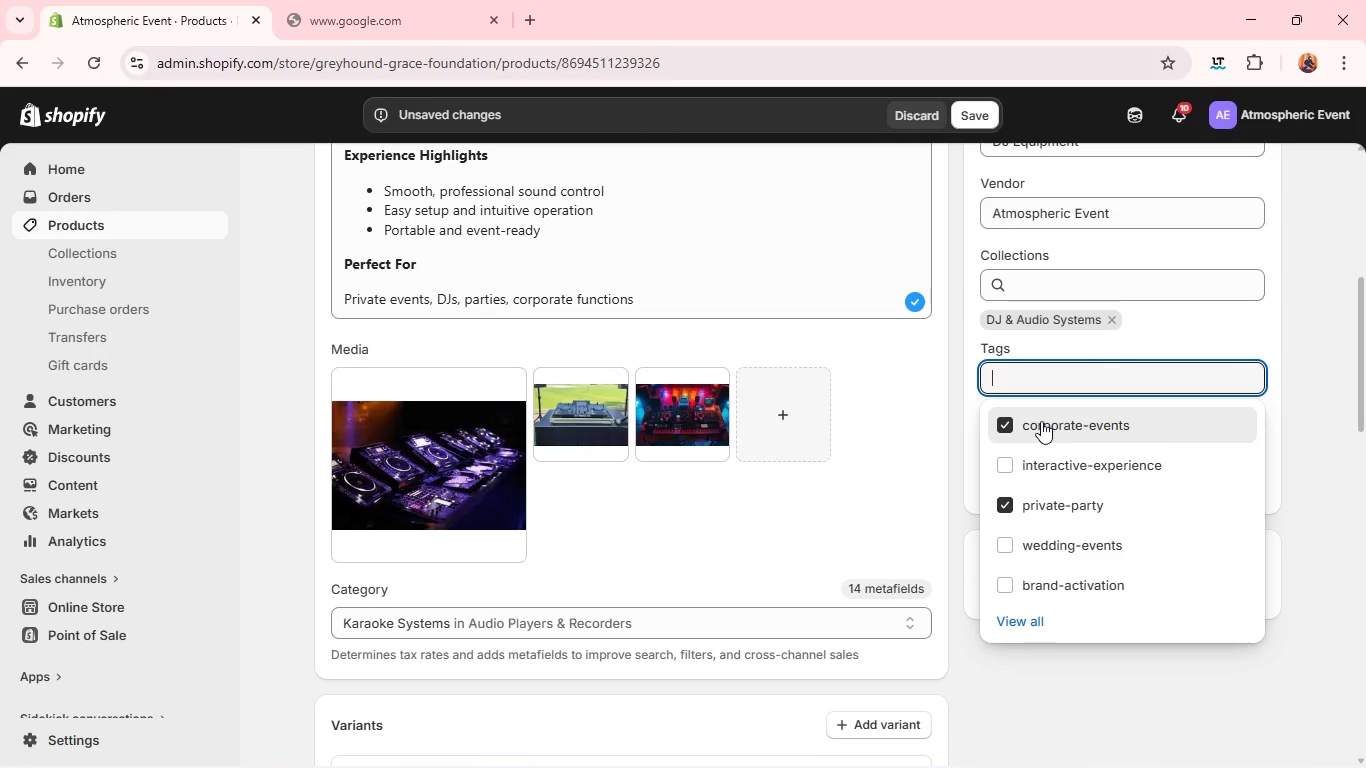 
type(eve)
 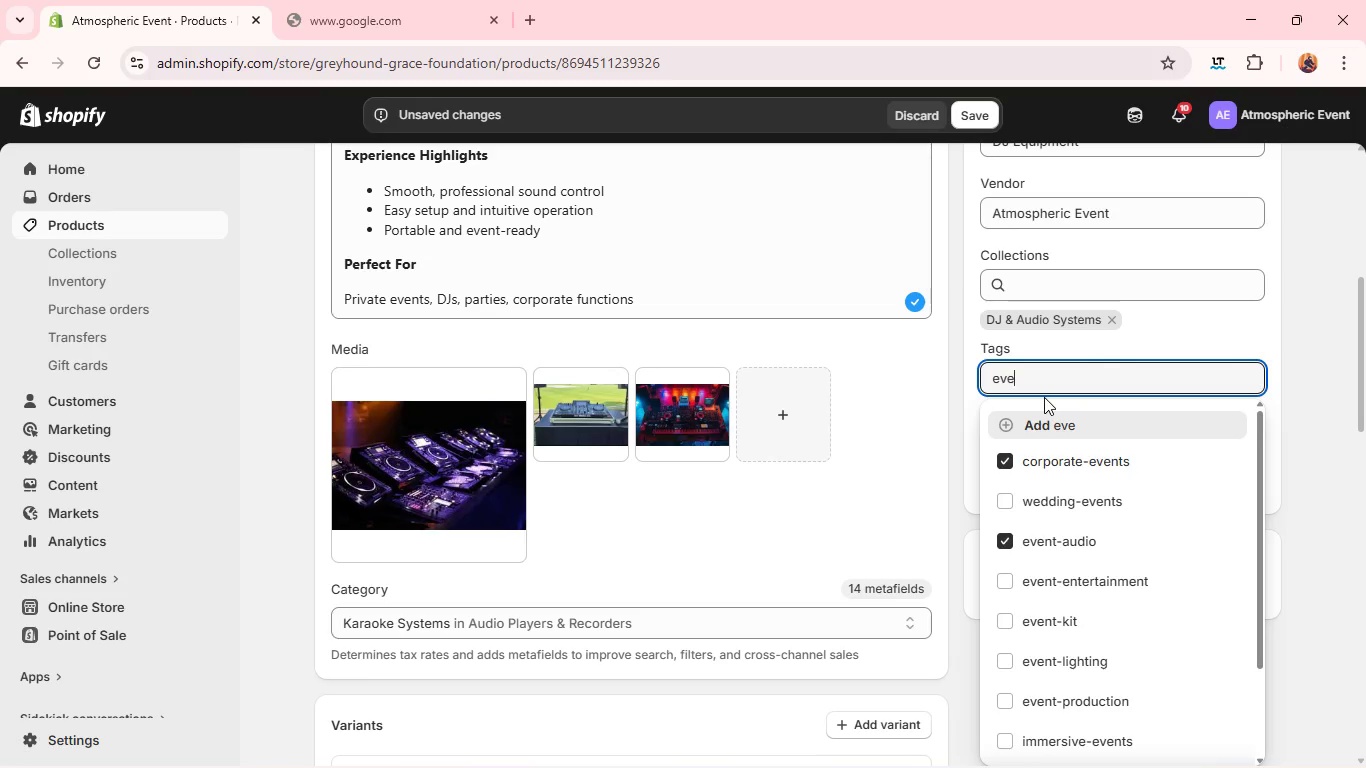 
type(nt-)
 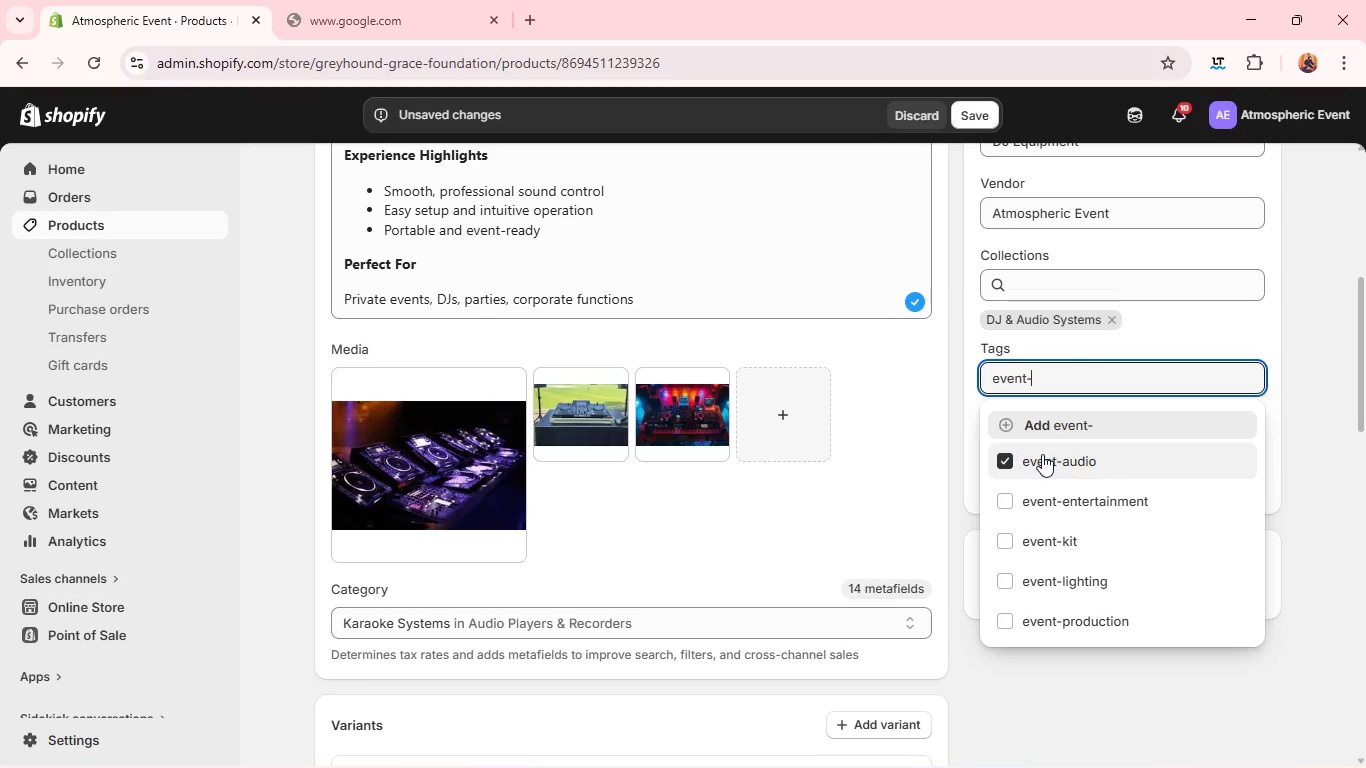 
double_click([1012, 384])
 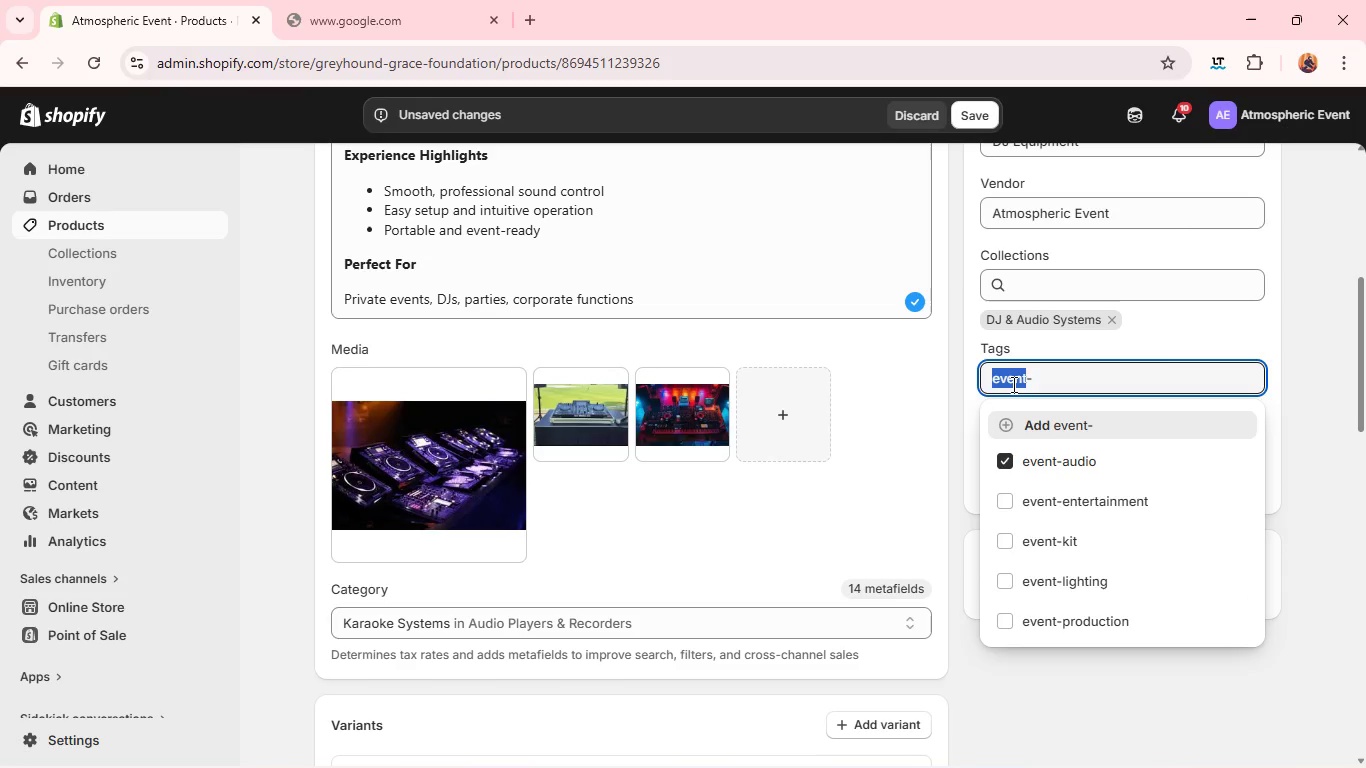 
triple_click([1012, 384])
 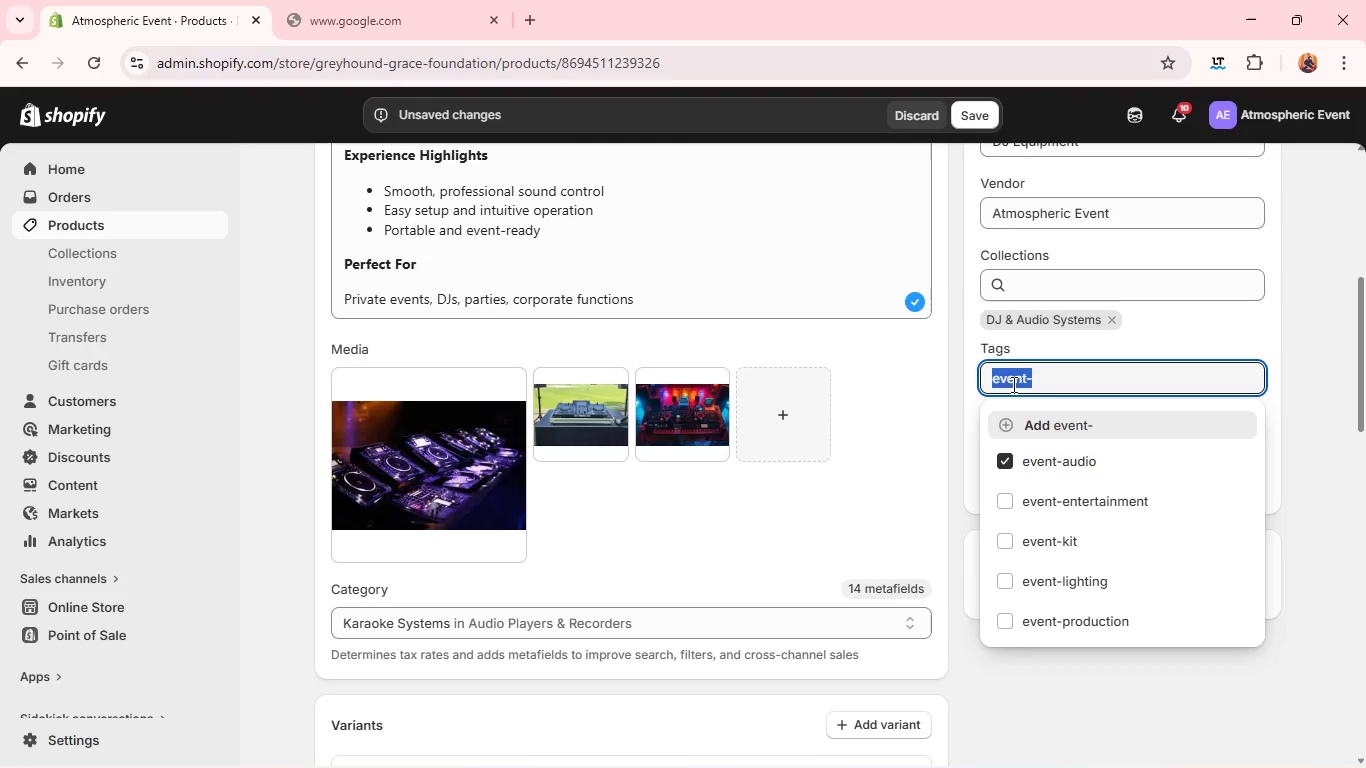 
type(night)
 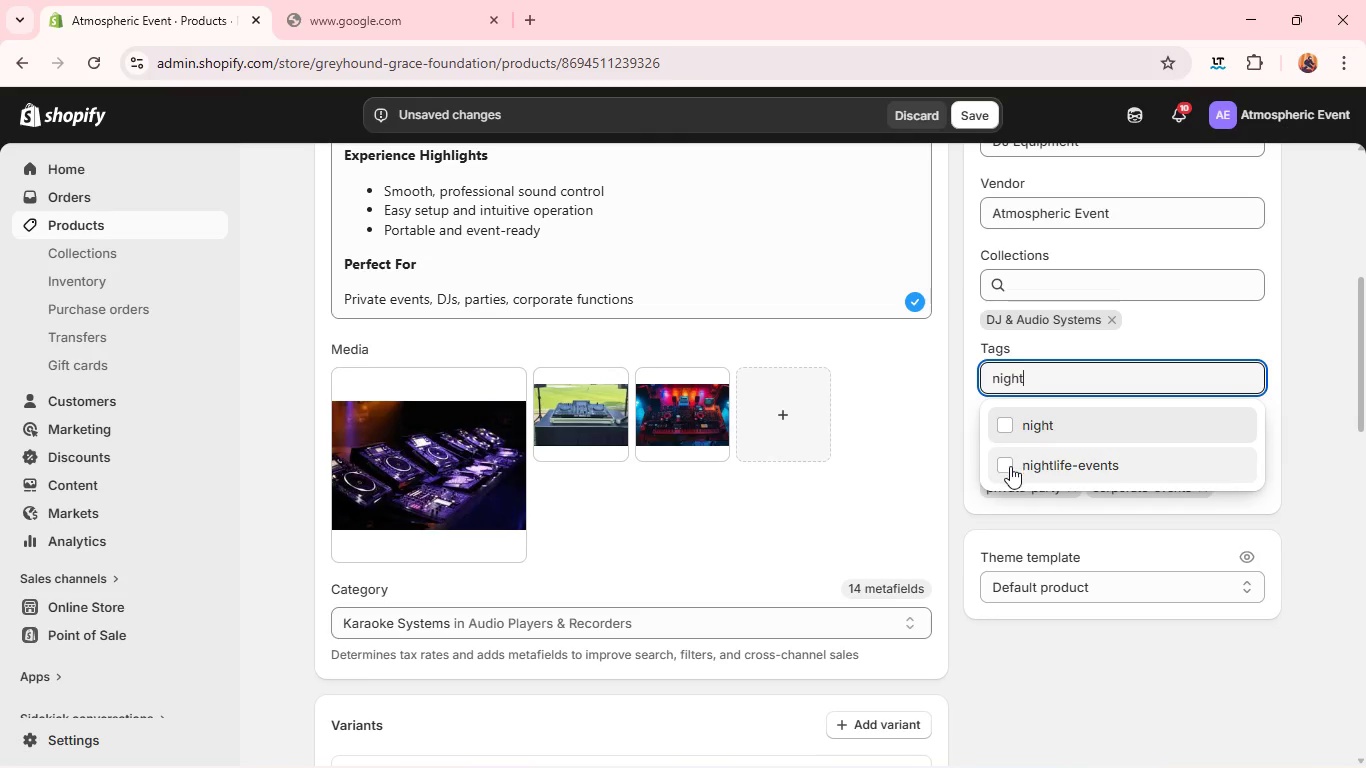 
left_click([1021, 471])
 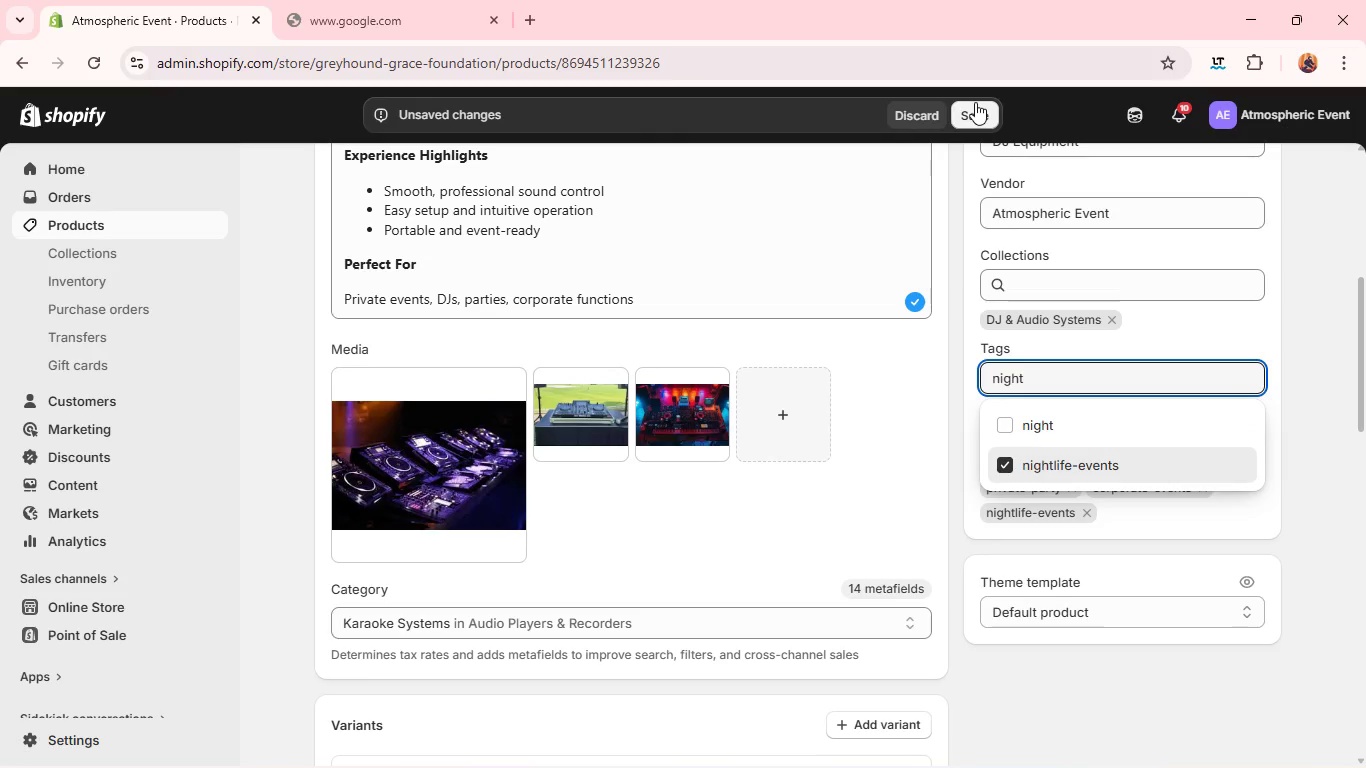 
left_click([974, 111])
 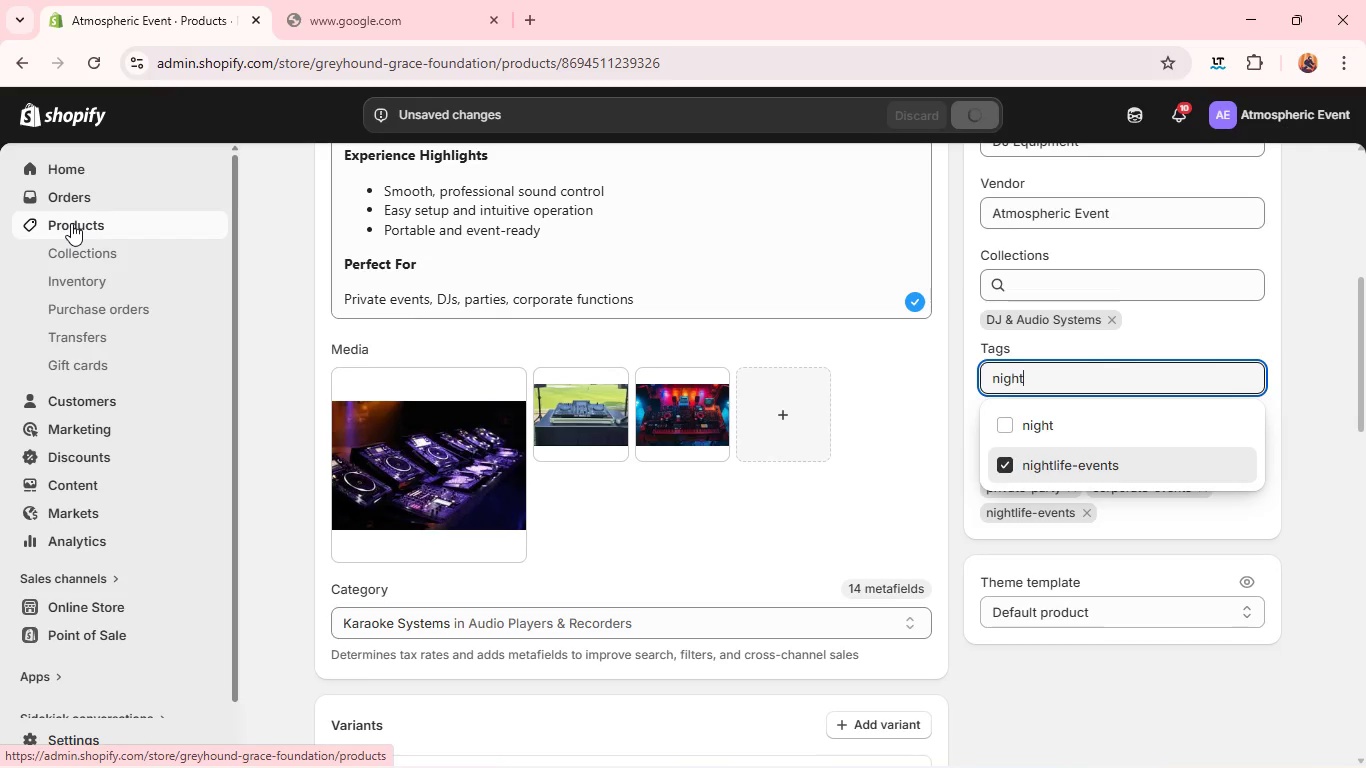 
wait(6.02)
 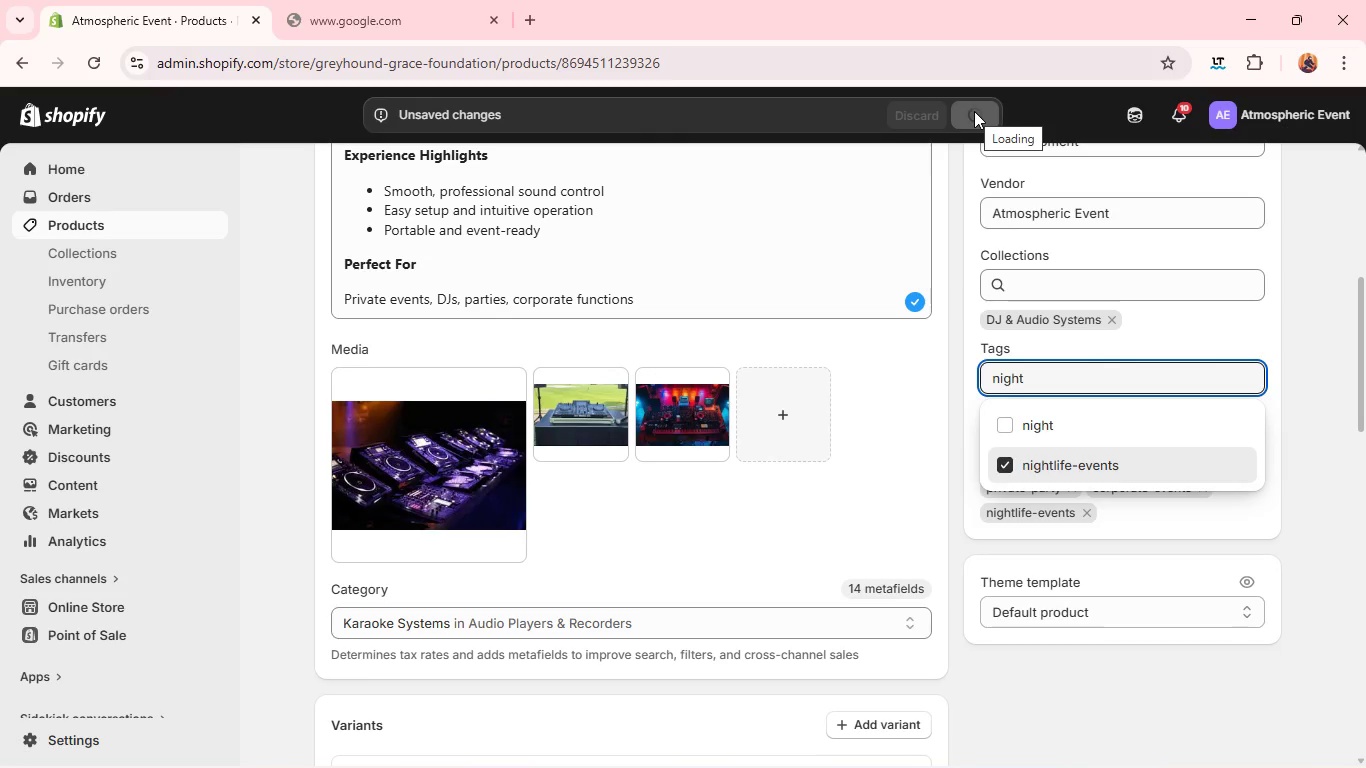 
left_click([71, 223])
 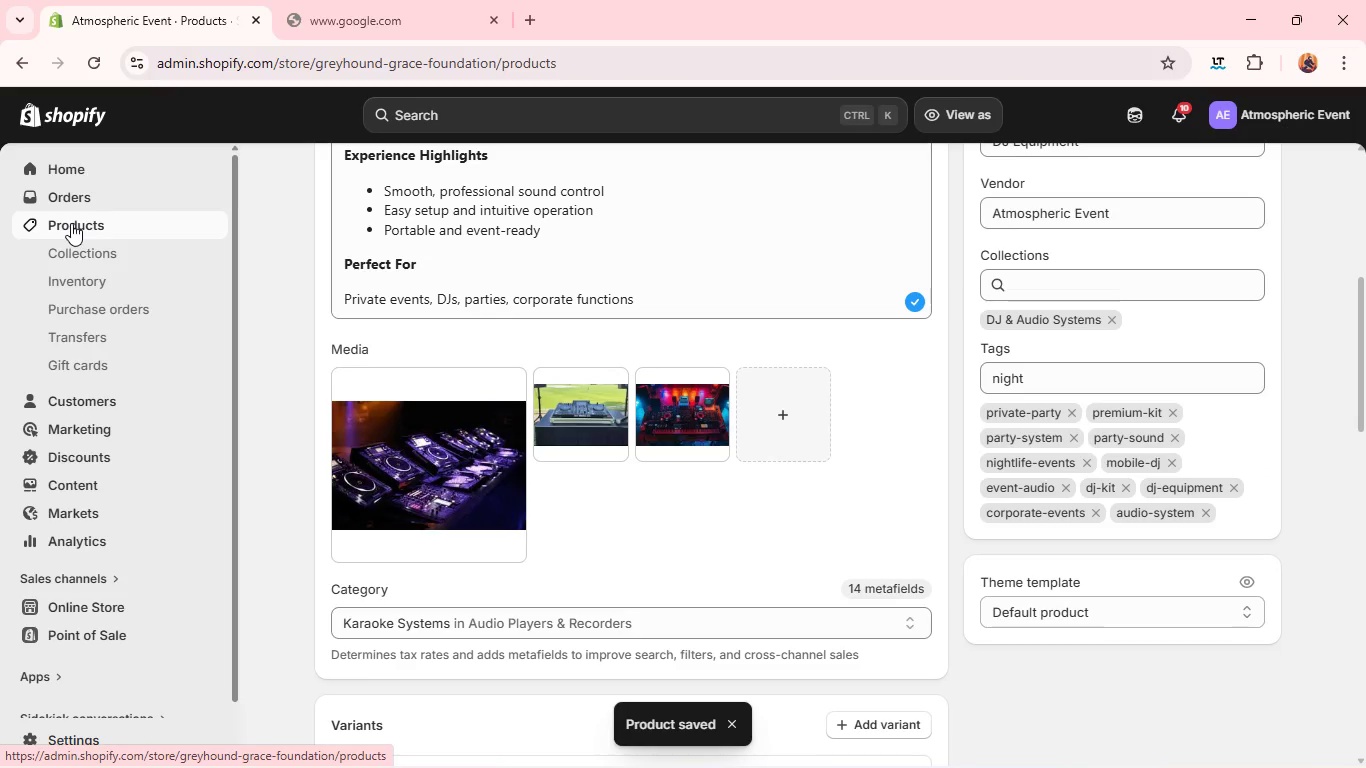 
mouse_move([402, 370])
 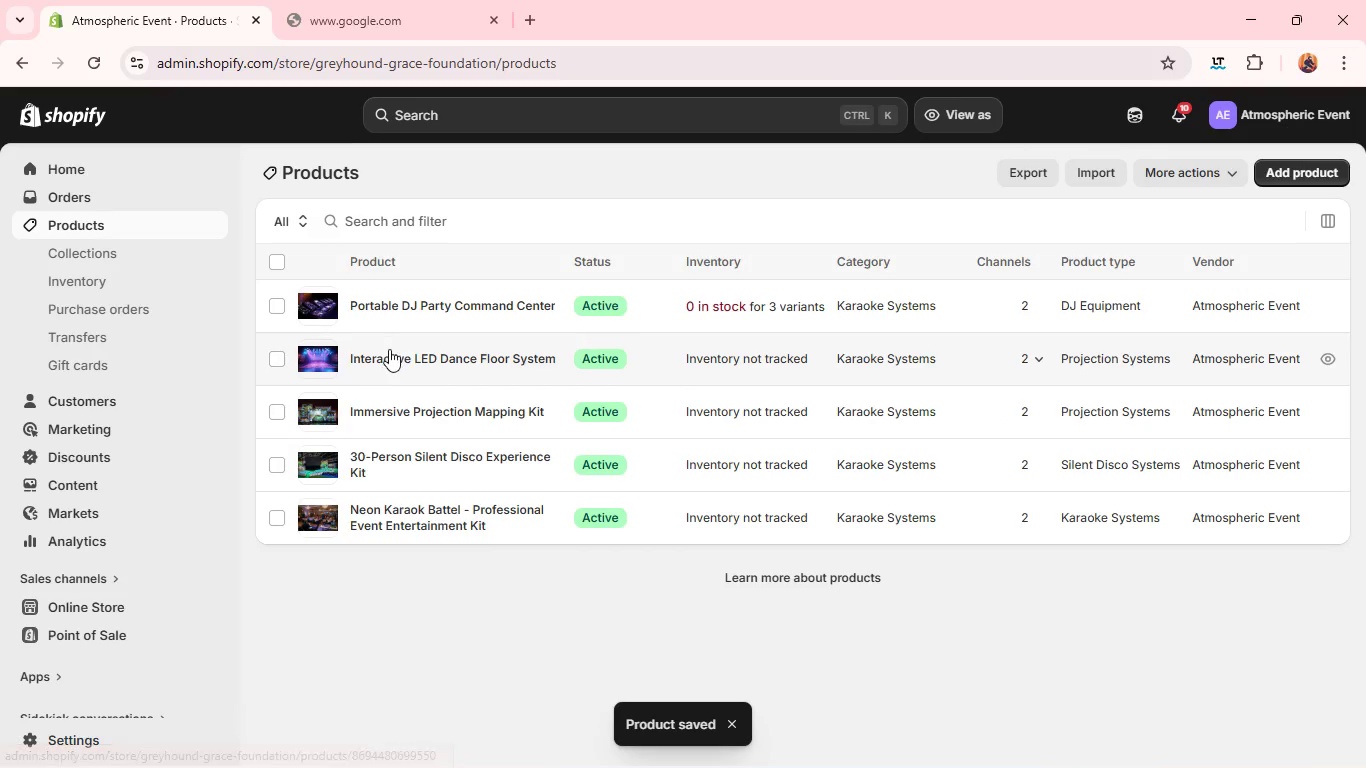 
left_click([388, 357])
 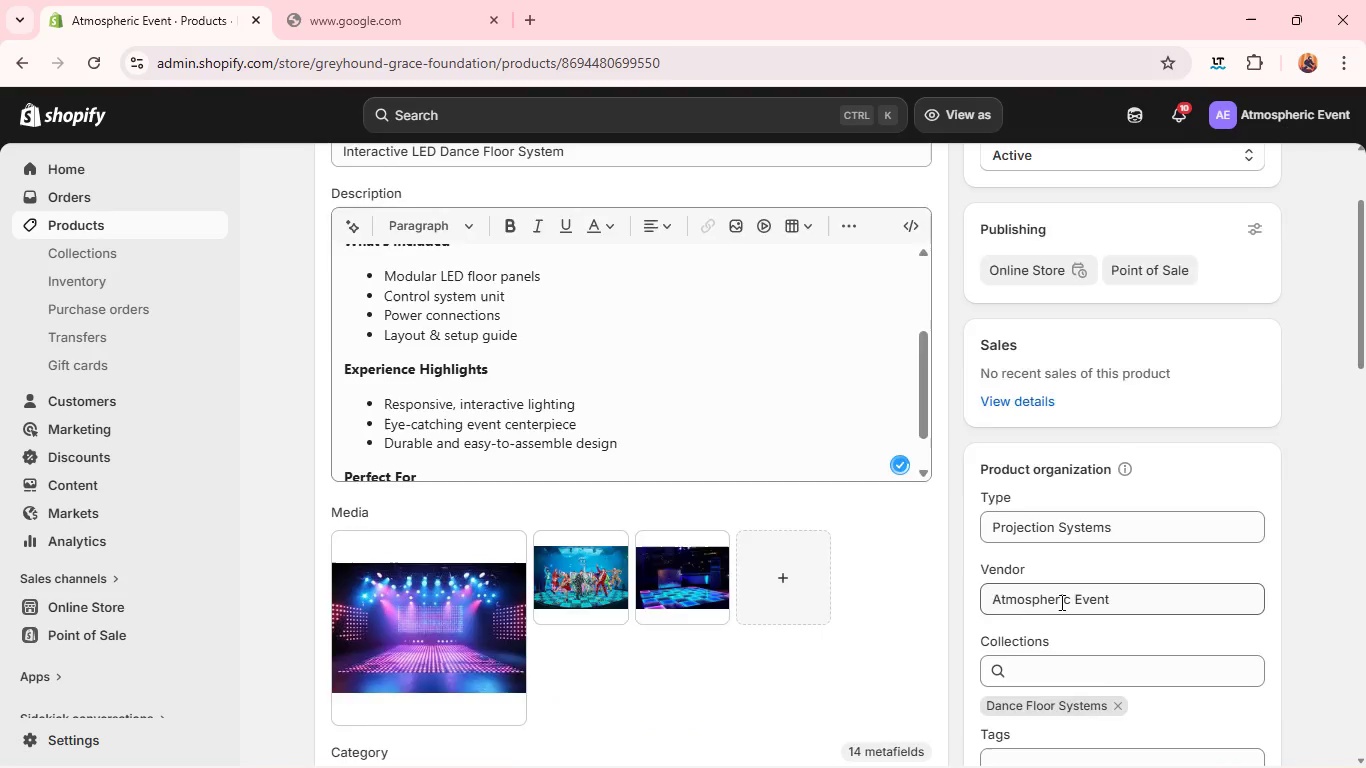 
wait(10.94)
 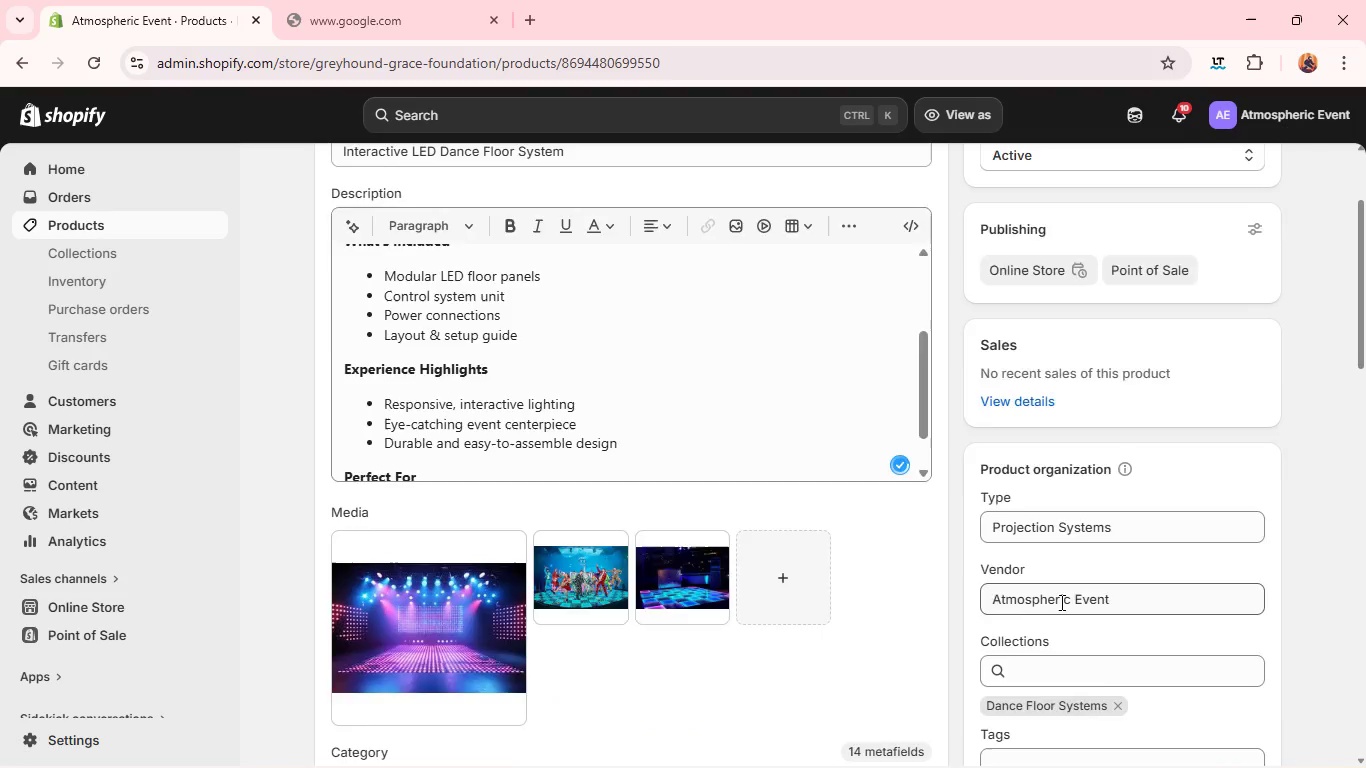 
left_click([145, 252])
 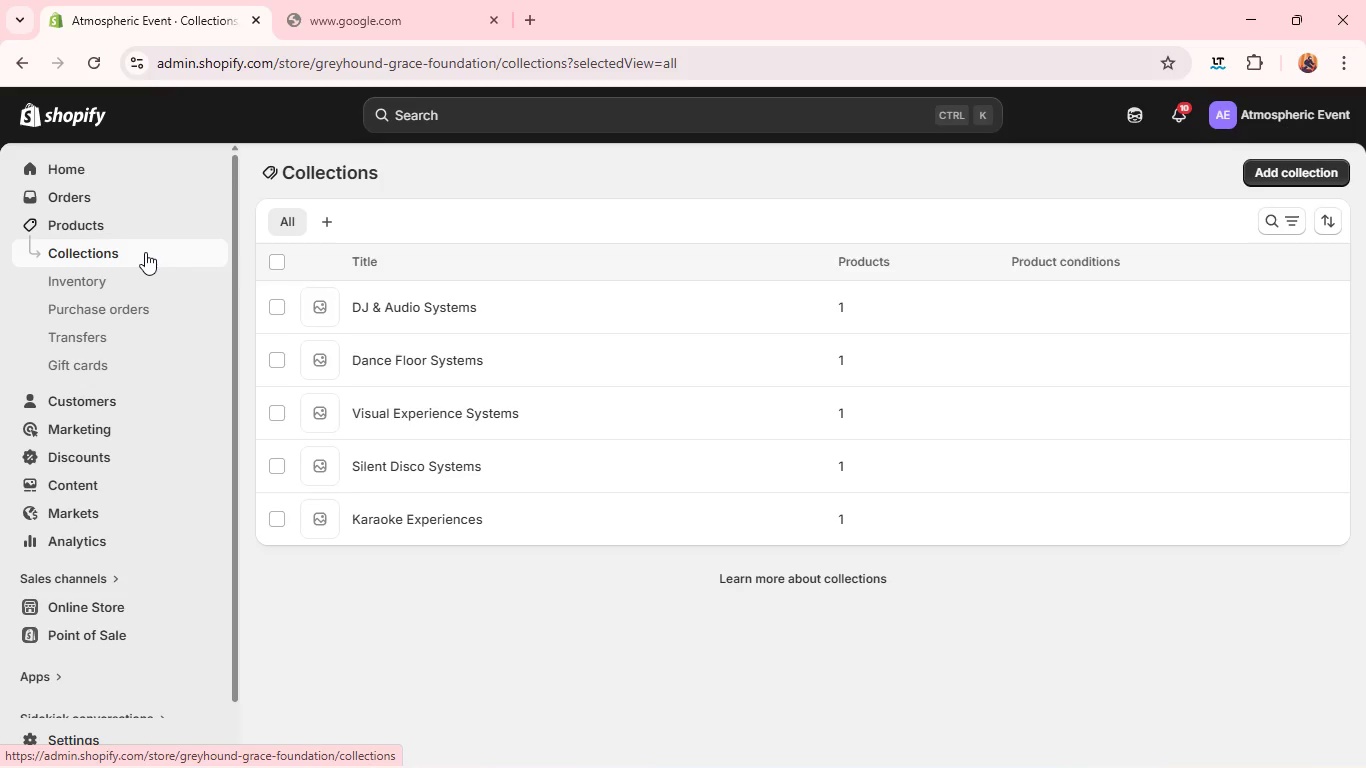 
wait(18.8)
 